 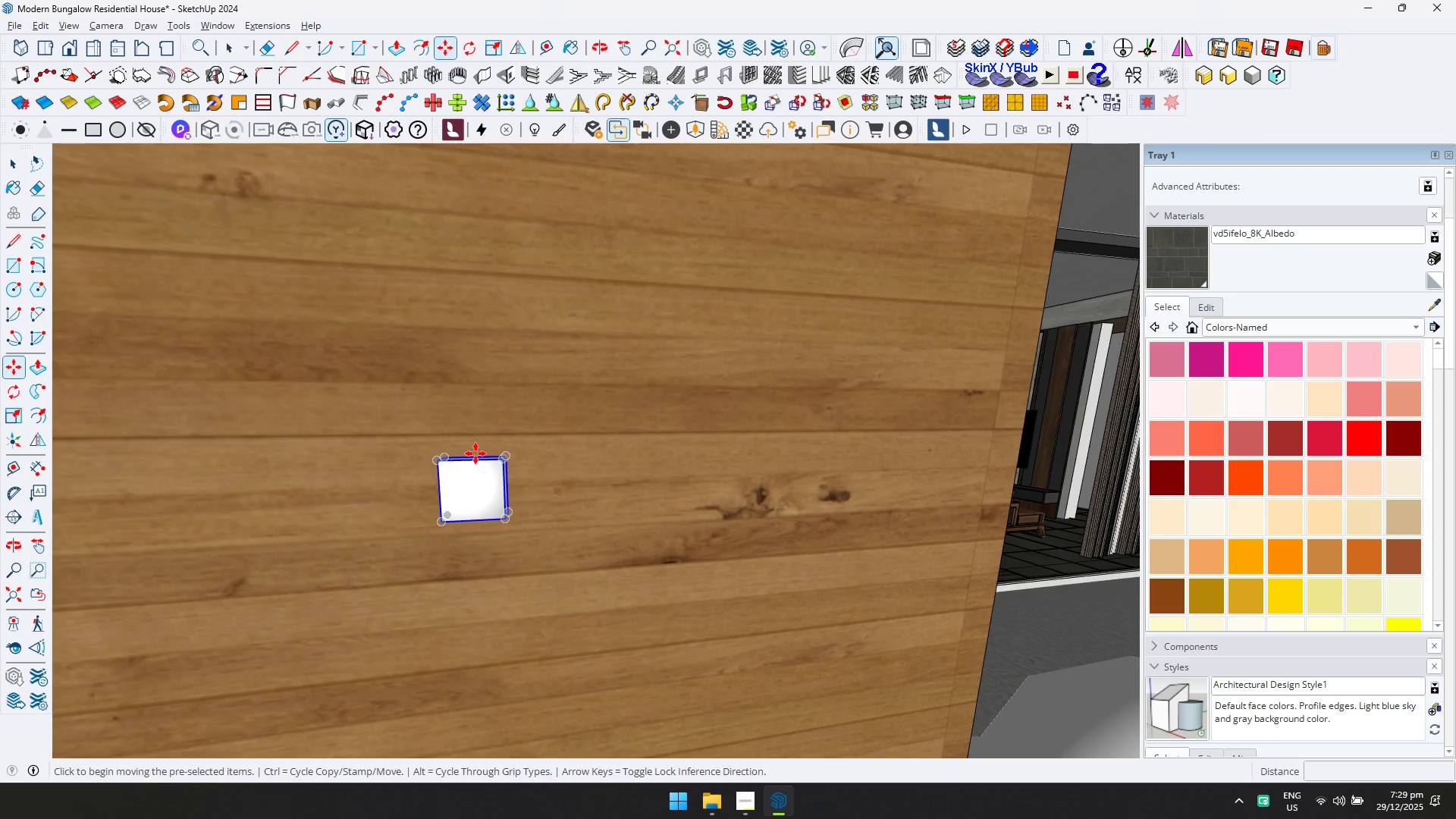 
scroll: coordinate [538, 342], scroll_direction: down, amount: 15.0
 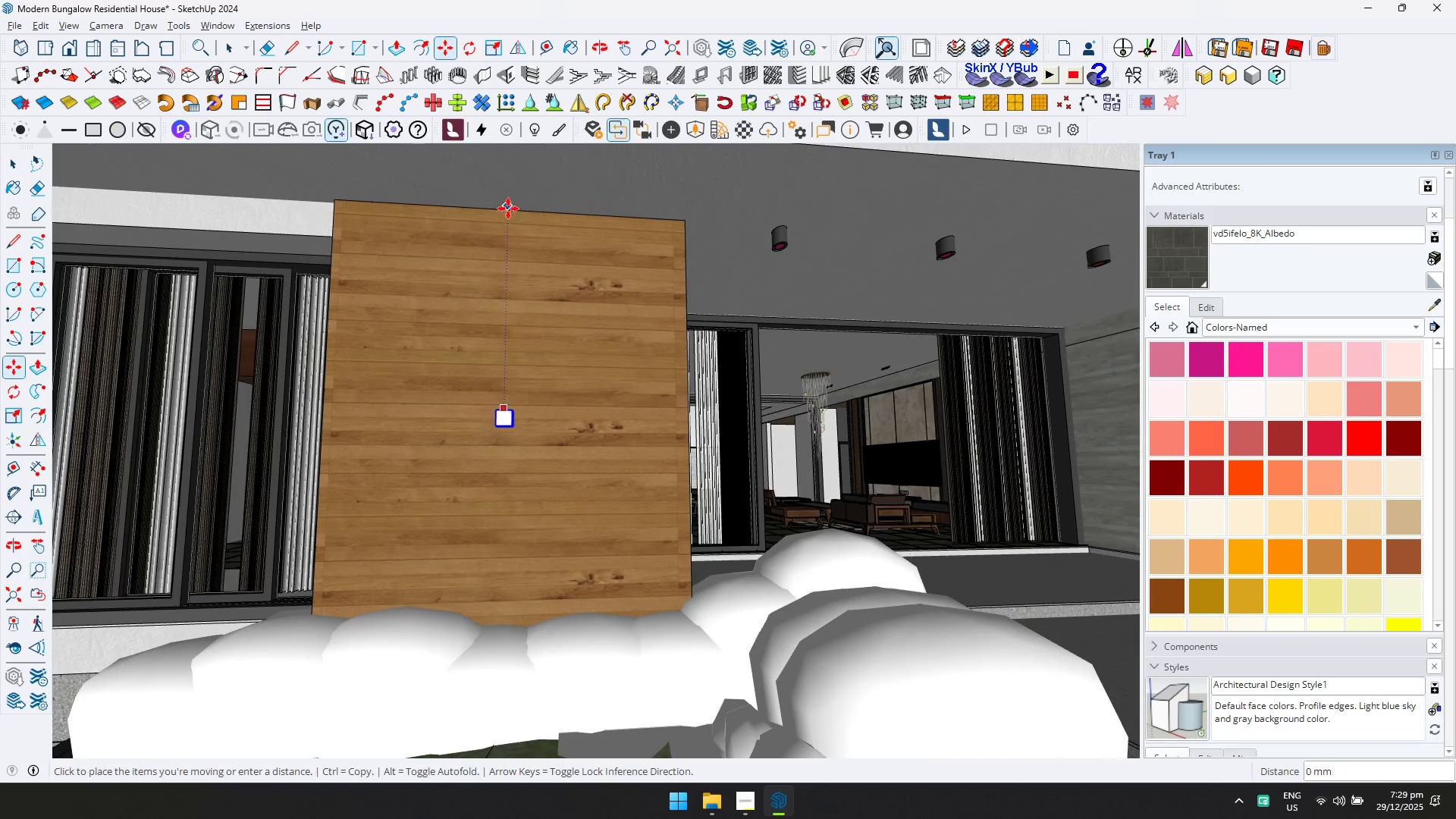 
left_click([516, 212])
 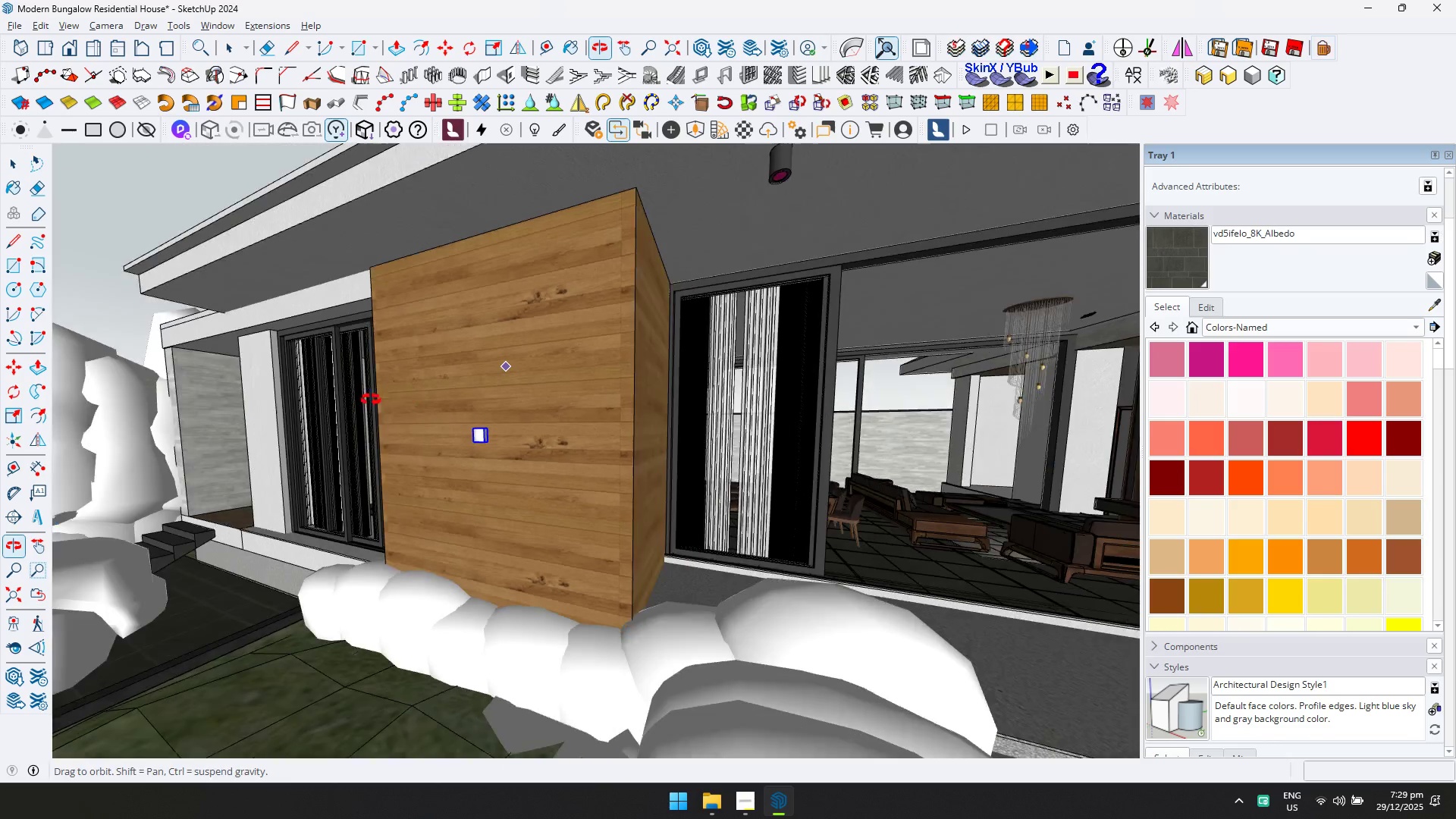 
scroll: coordinate [472, 425], scroll_direction: up, amount: 15.0
 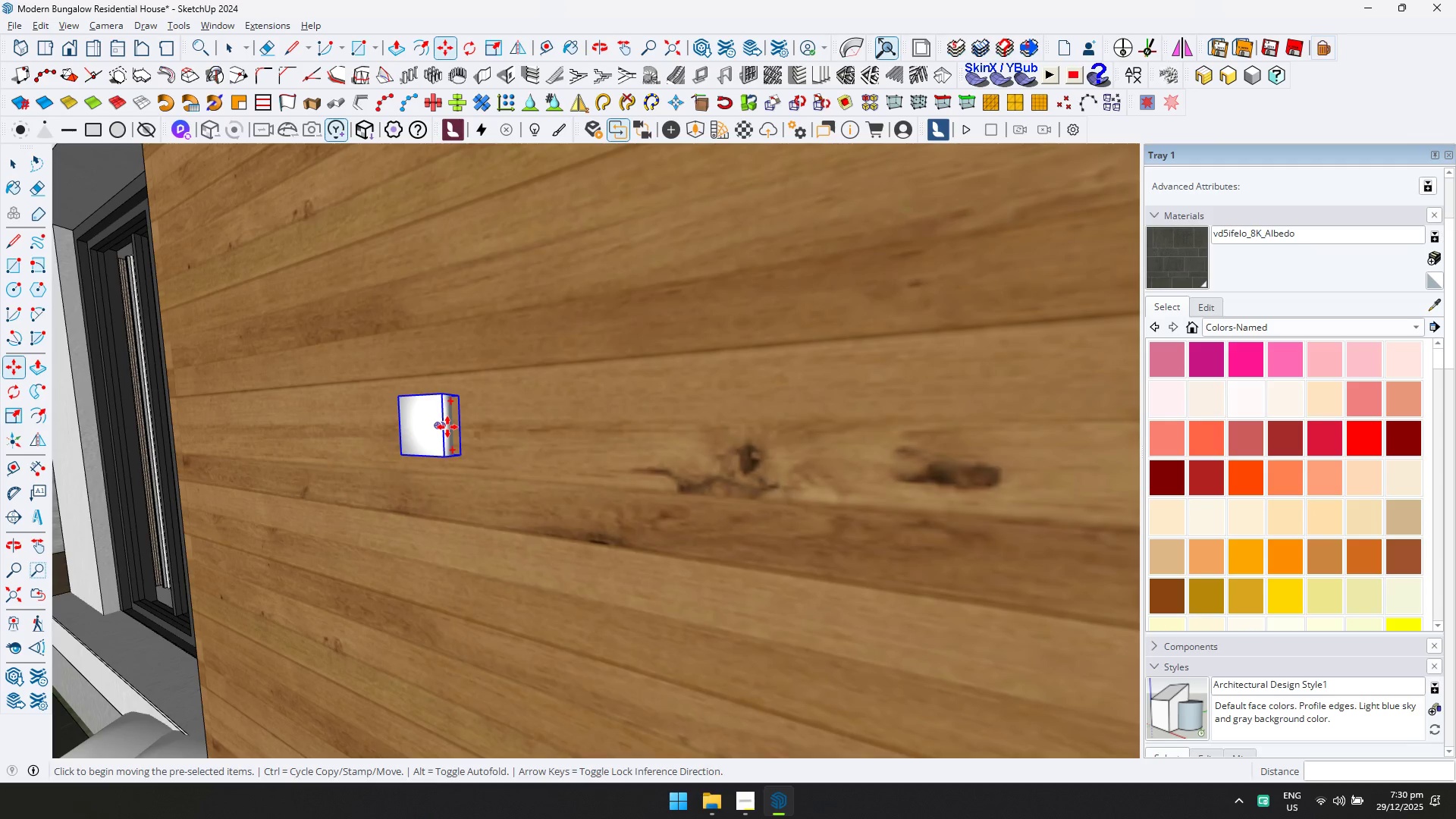 
left_click([447, 427])
 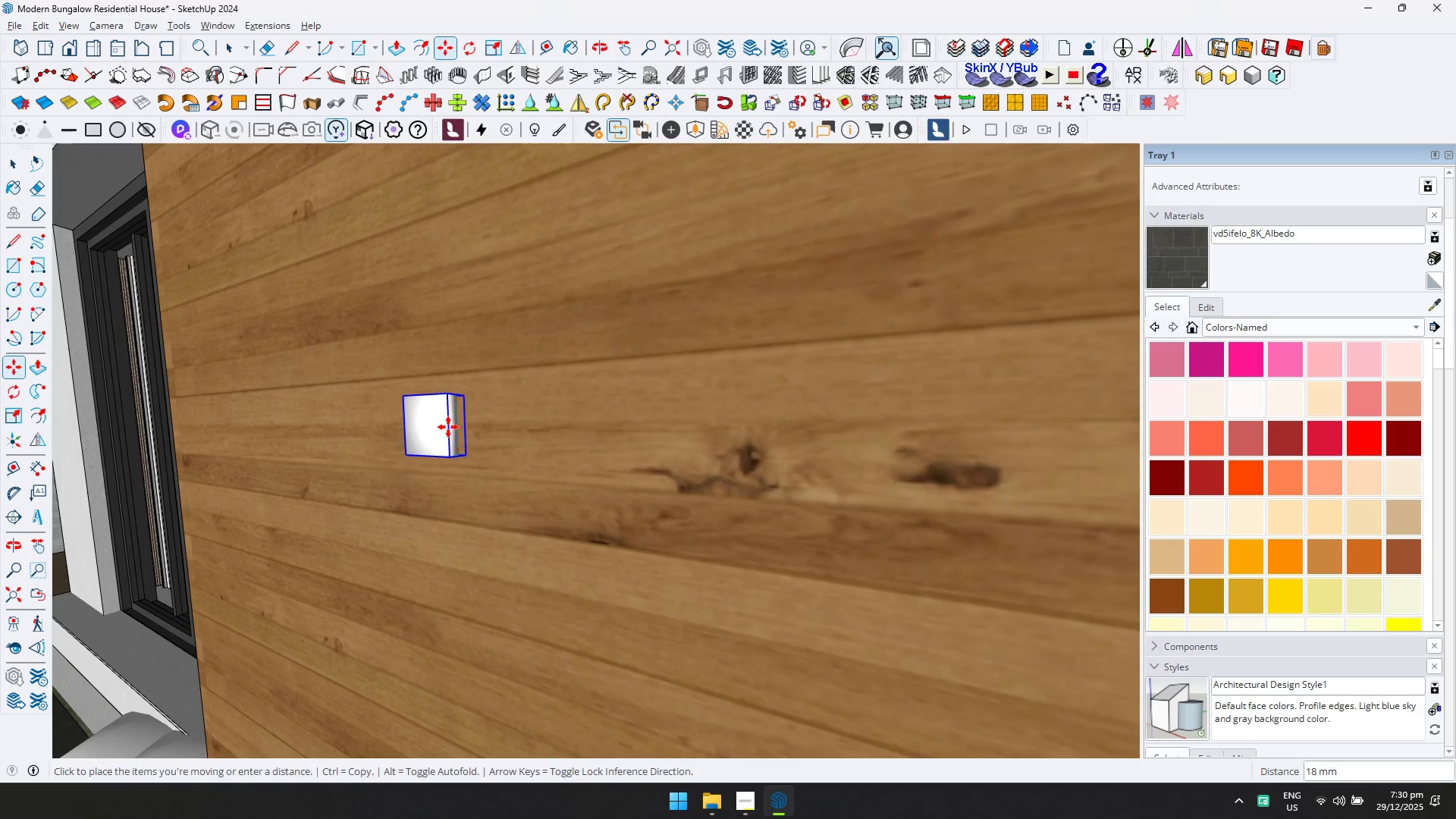 
key(ArrowUp)
 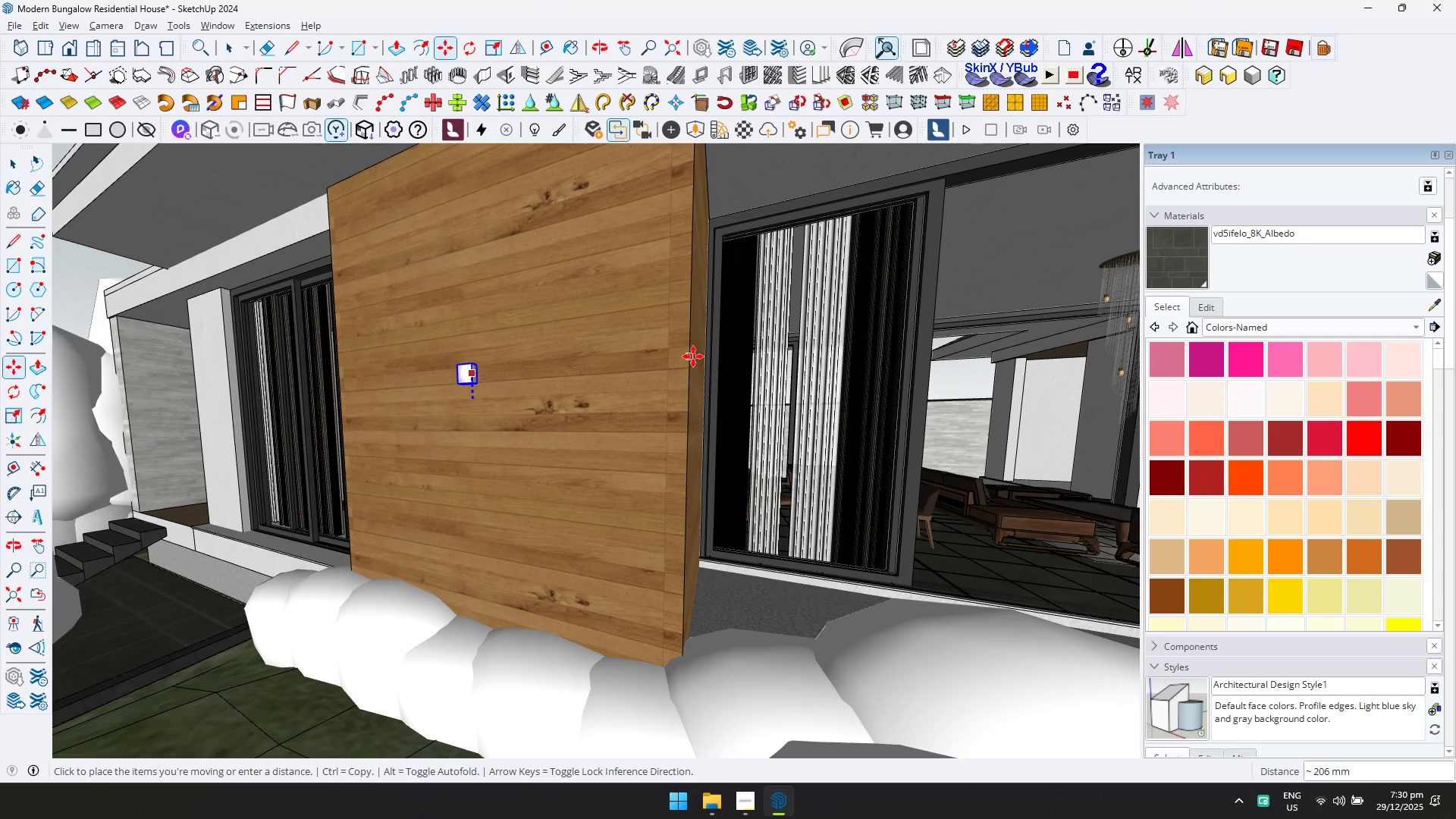 
scroll: coordinate [689, 359], scroll_direction: down, amount: 18.0
 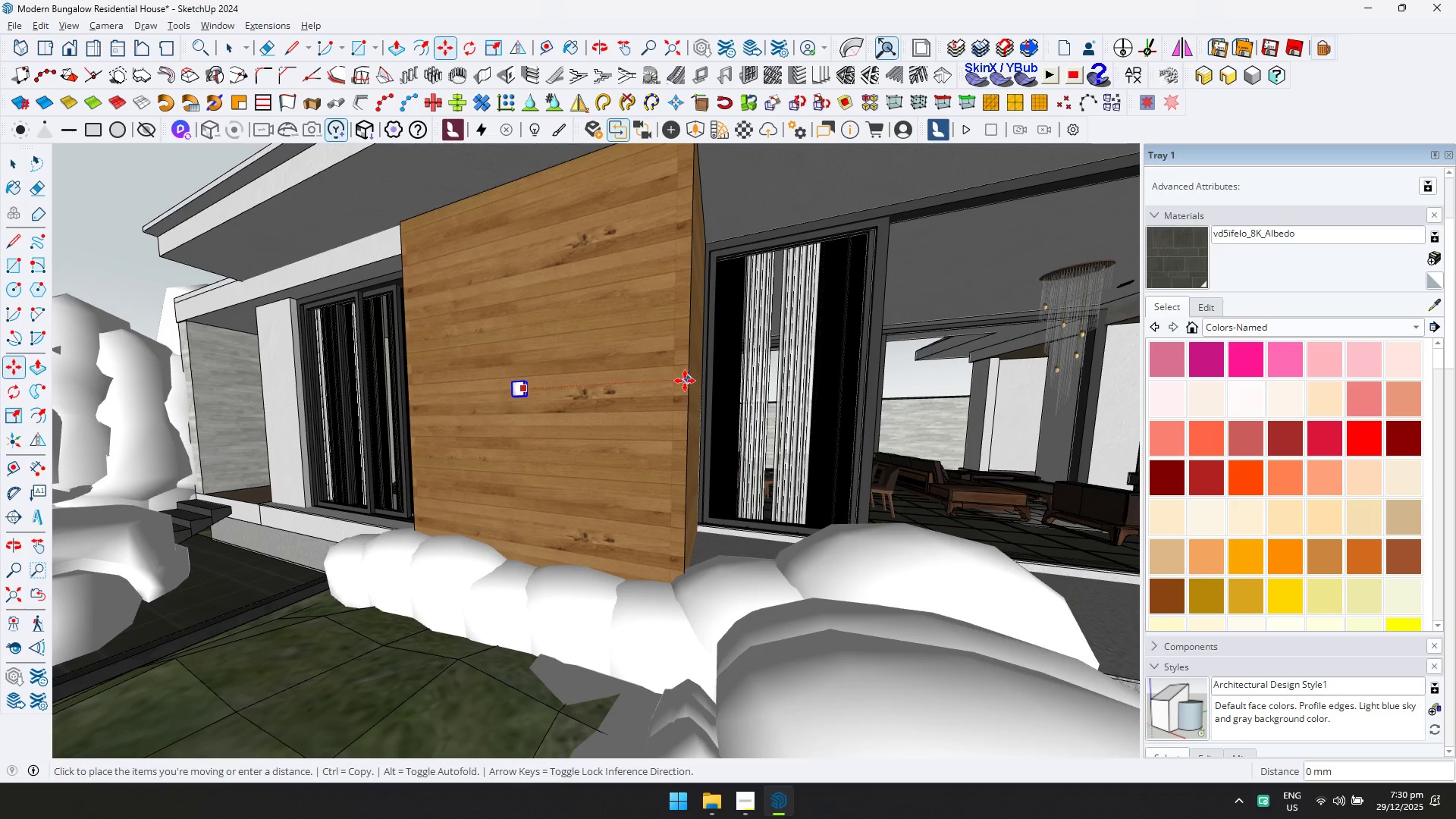 
left_click([685, 381])
 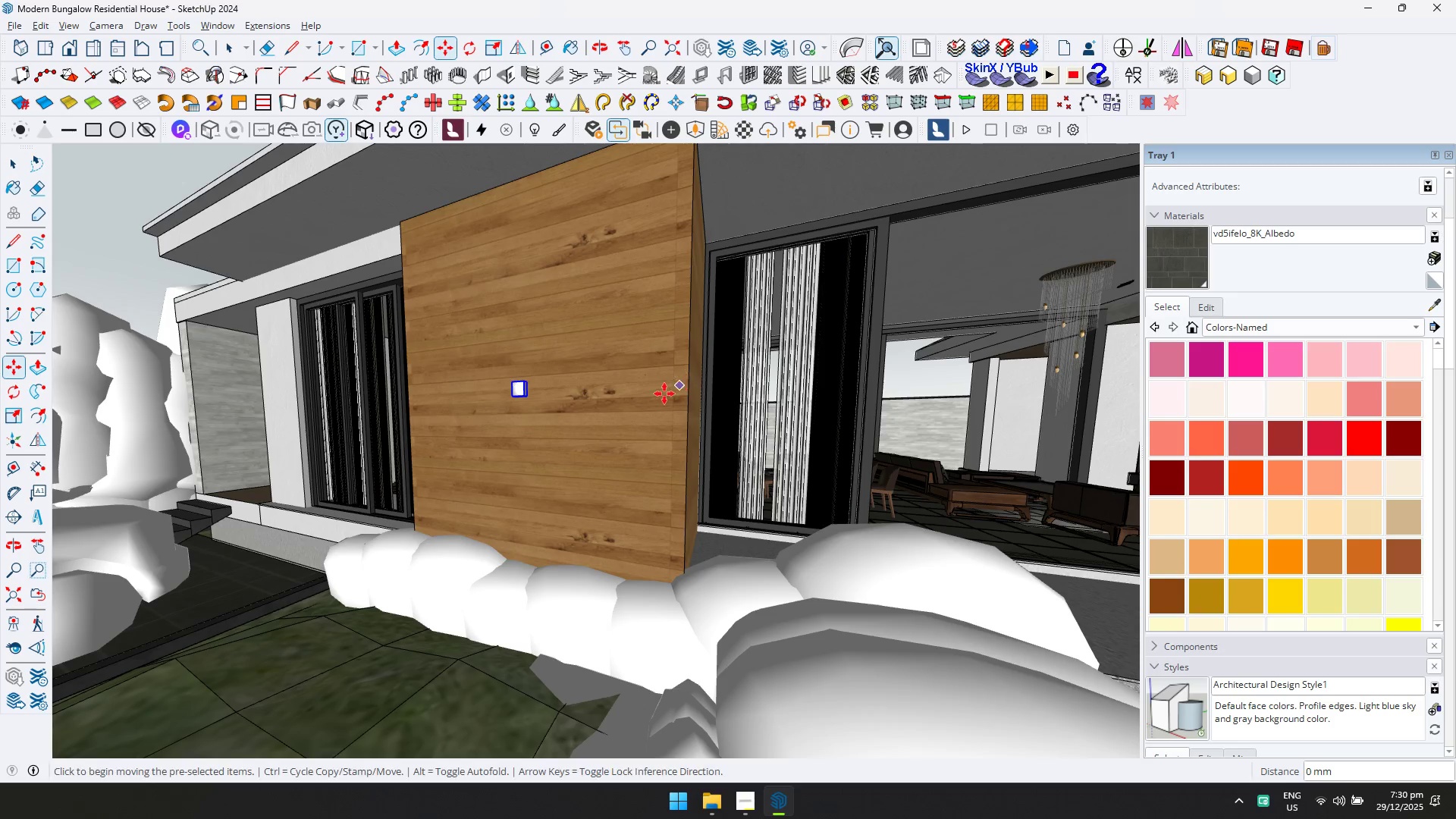 
scroll: coordinate [687, 417], scroll_direction: down, amount: 15.0
 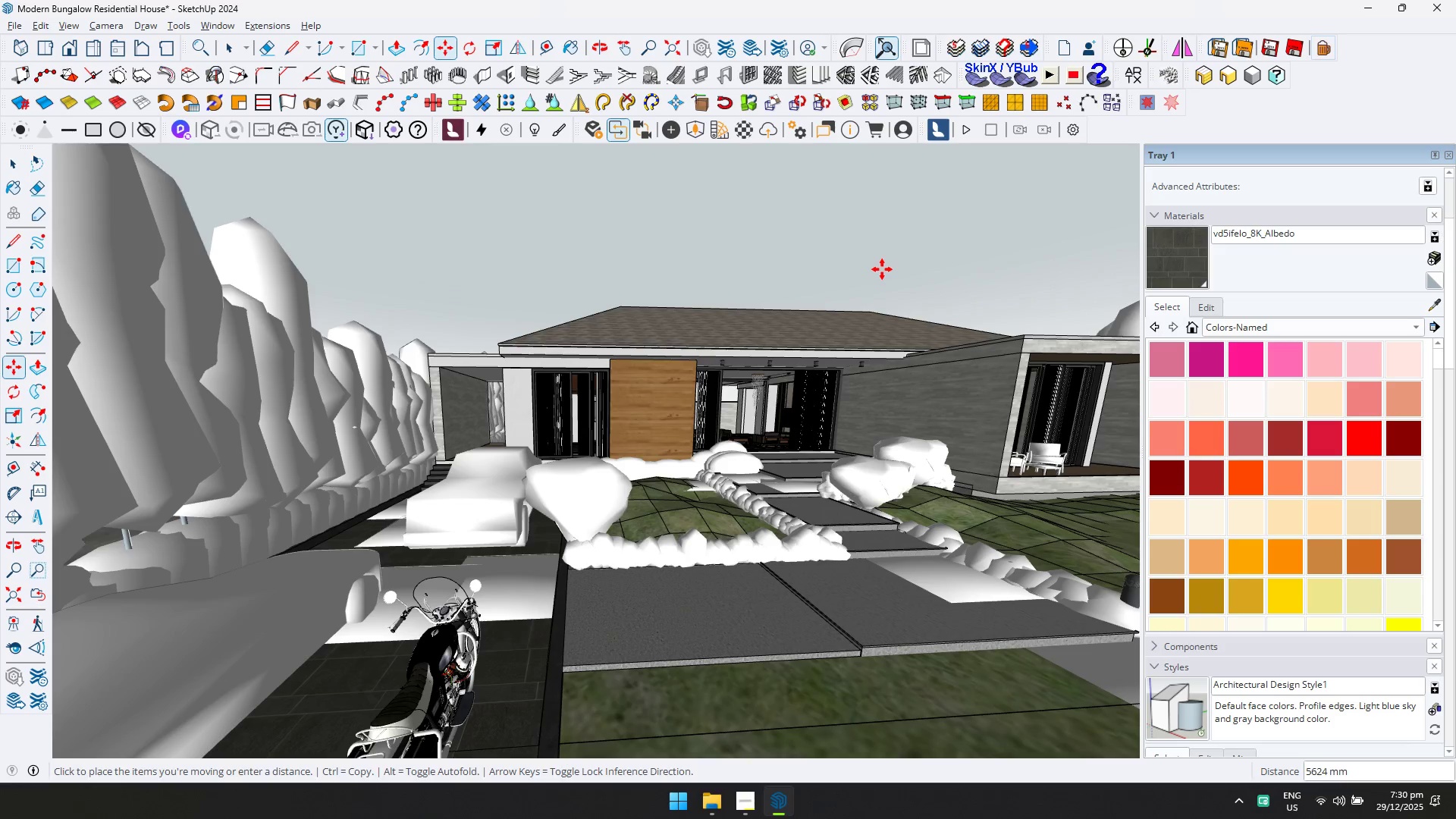 
key(Escape)
 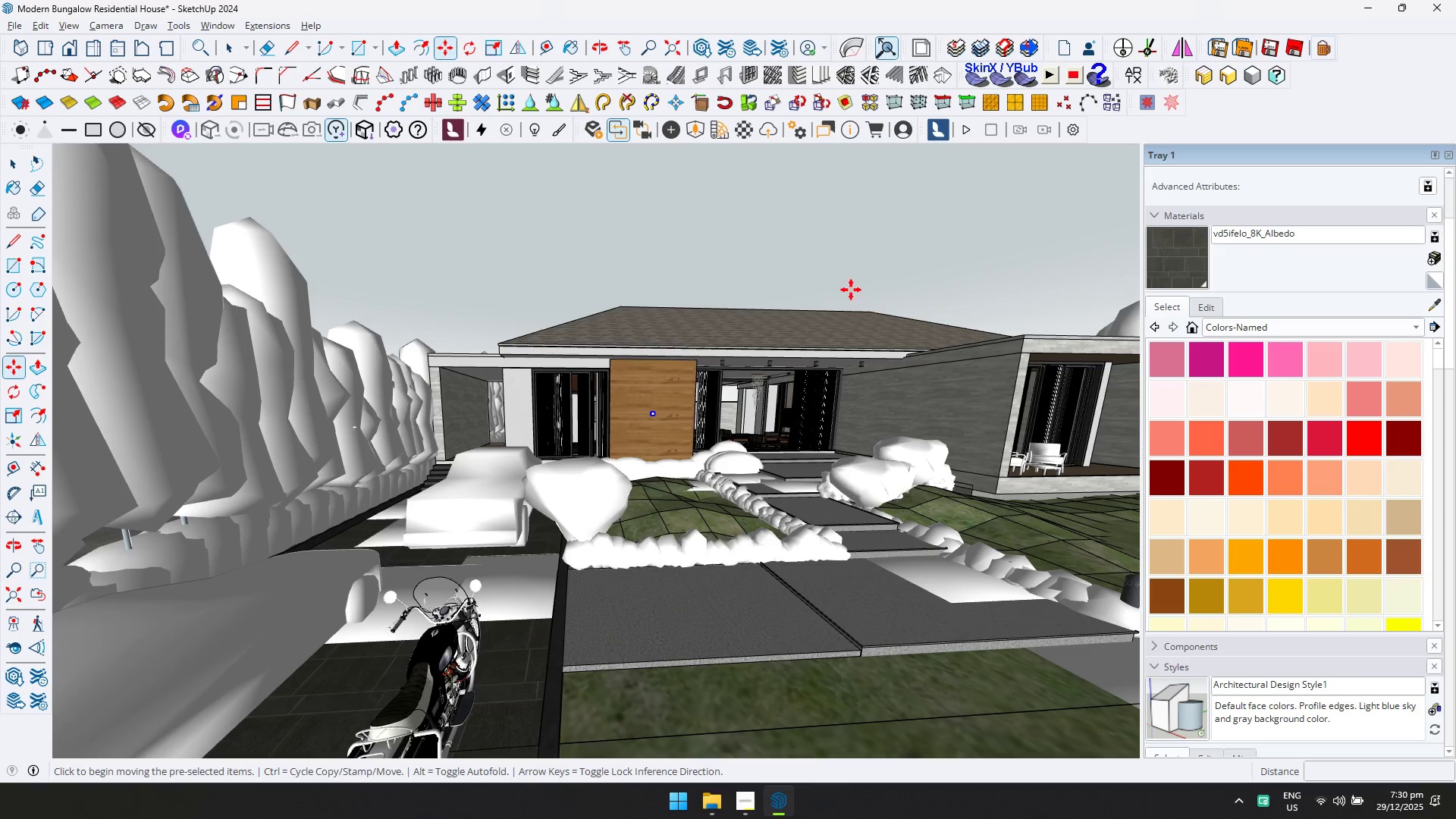 
key(Space)
 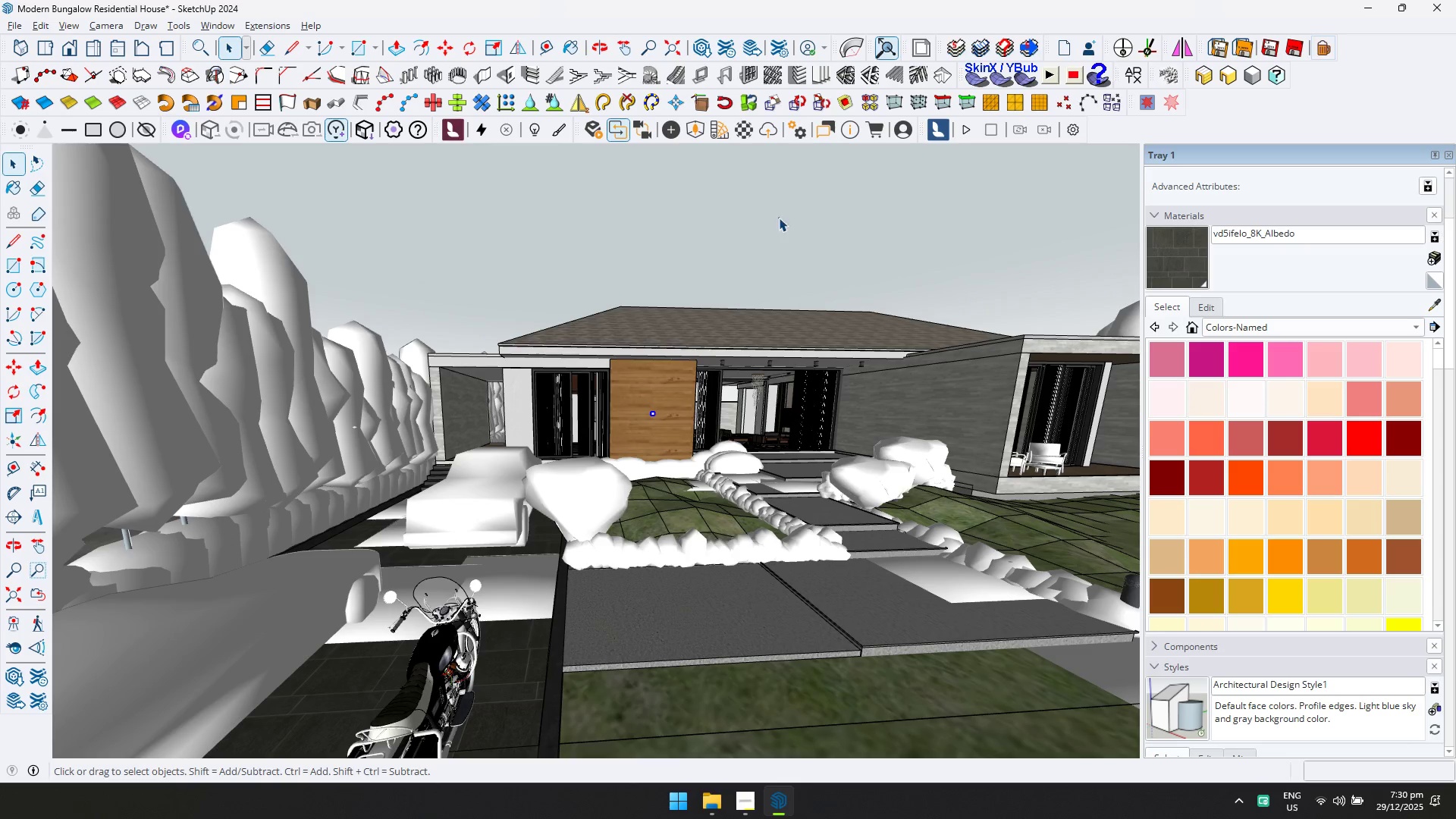 
key(Shift+ShiftLeft)
 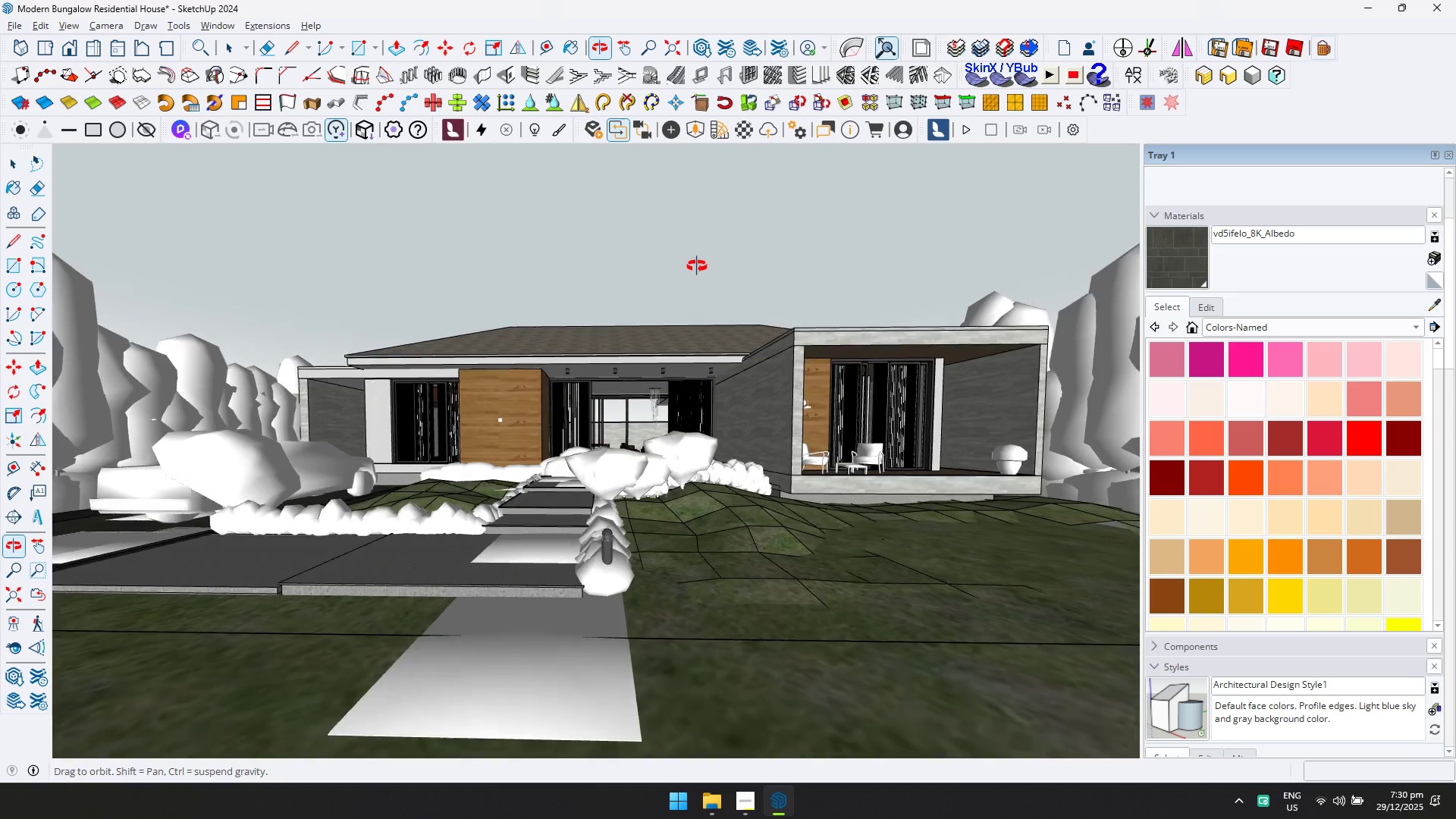 
scroll: coordinate [695, 364], scroll_direction: down, amount: 6.0
 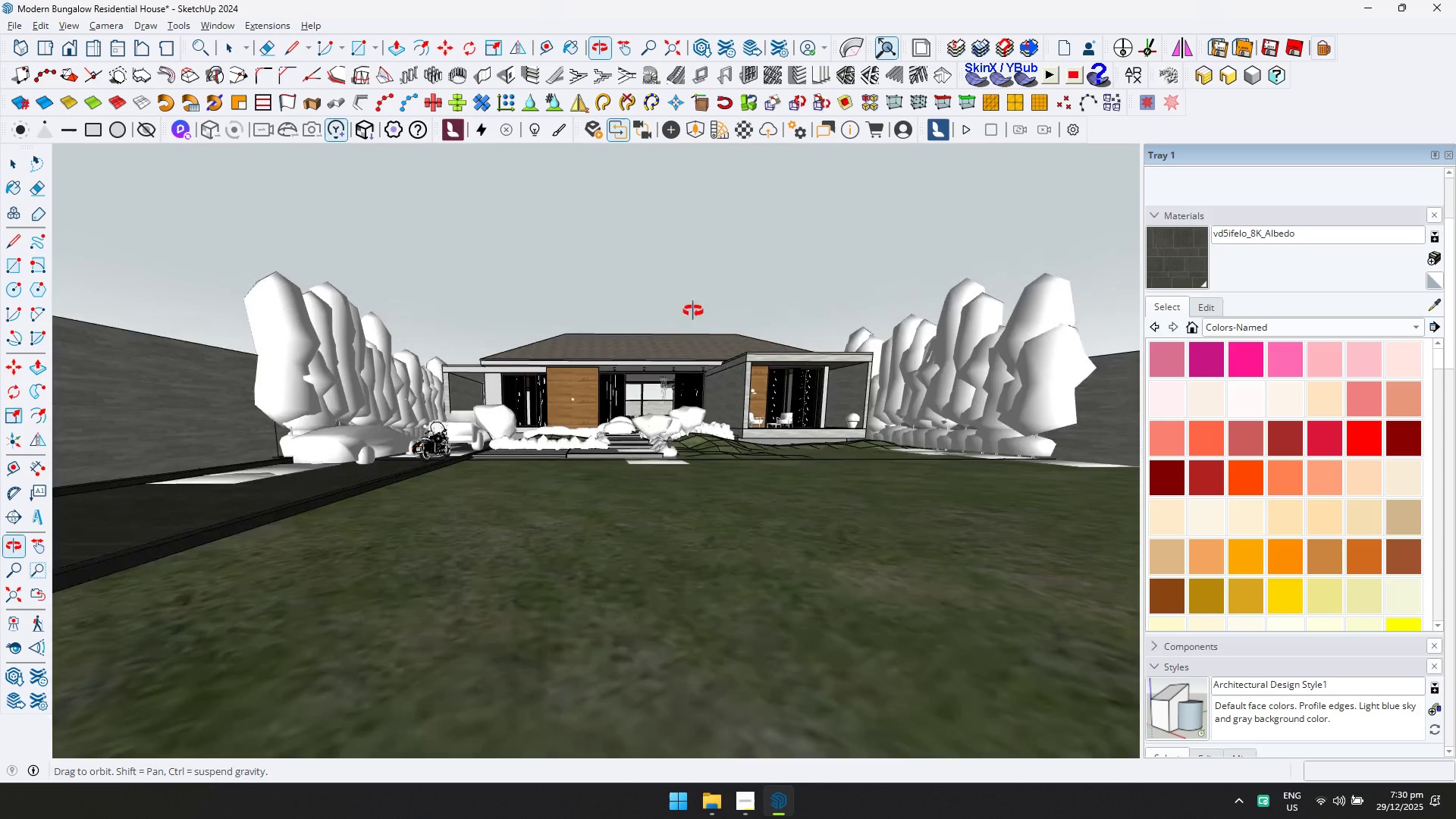 
key(Shift+ShiftLeft)
 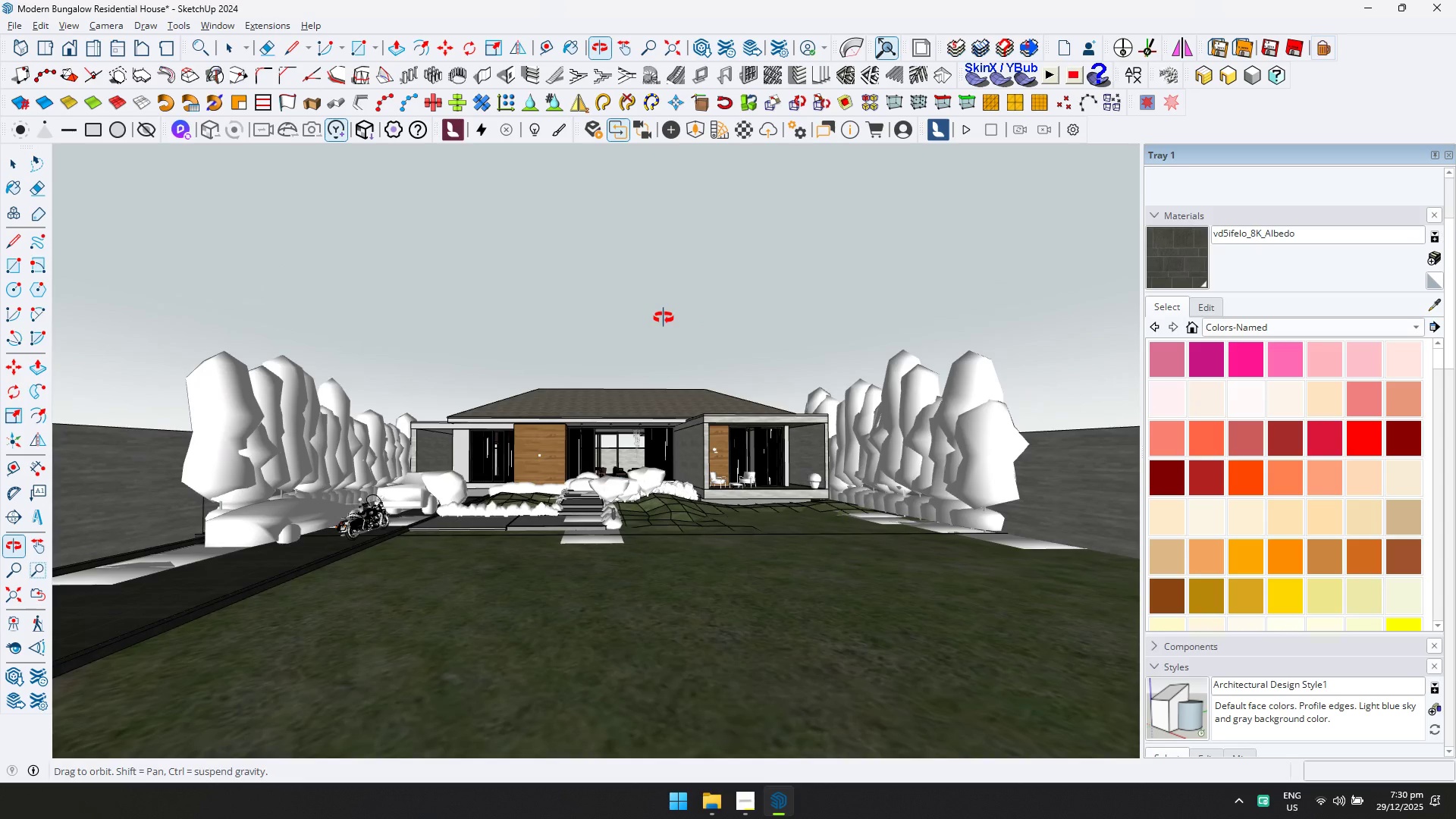 
scroll: coordinate [663, 354], scroll_direction: none, amount: 0.0
 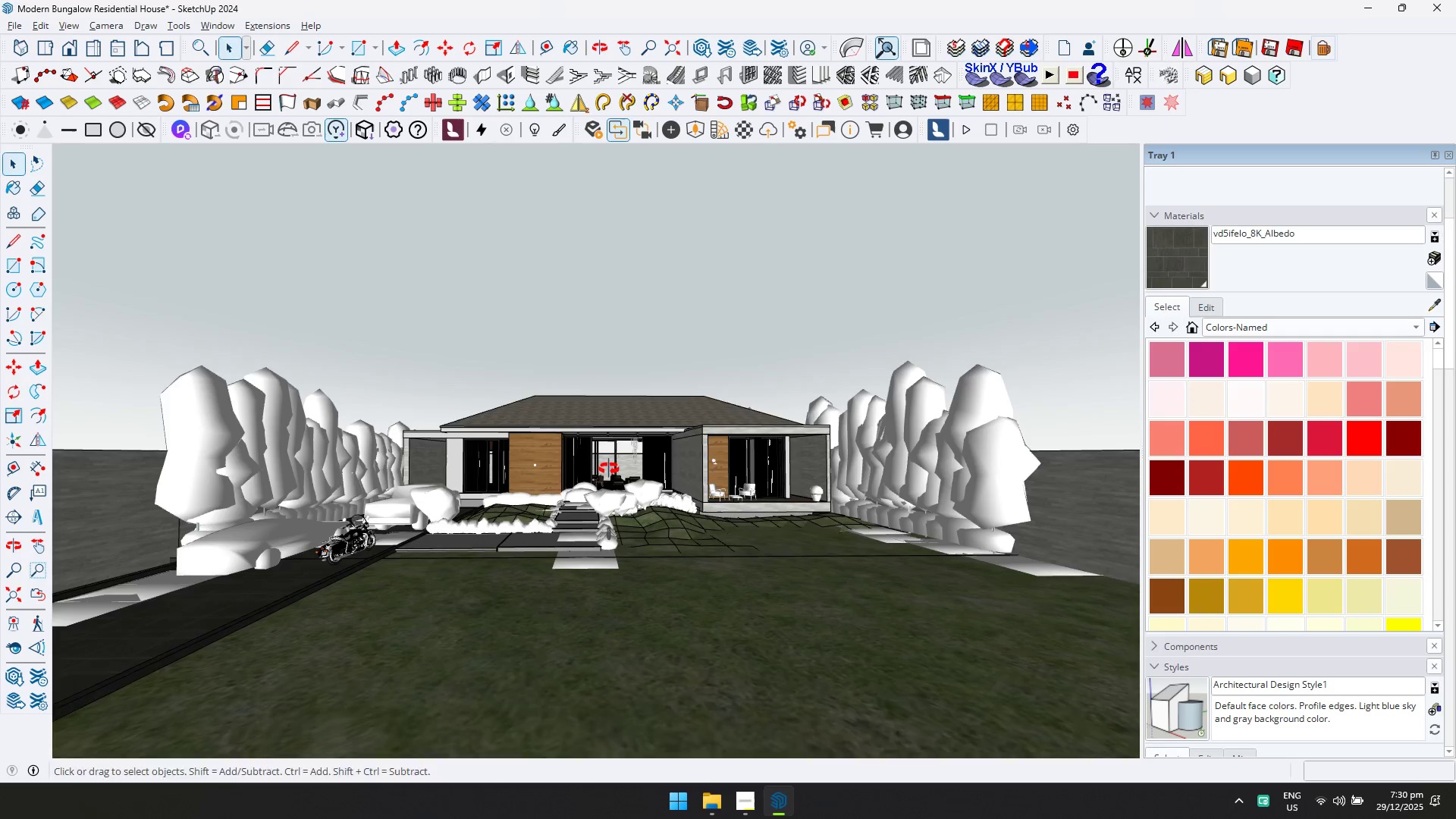 
scroll: coordinate [609, 483], scroll_direction: up, amount: 2.0
 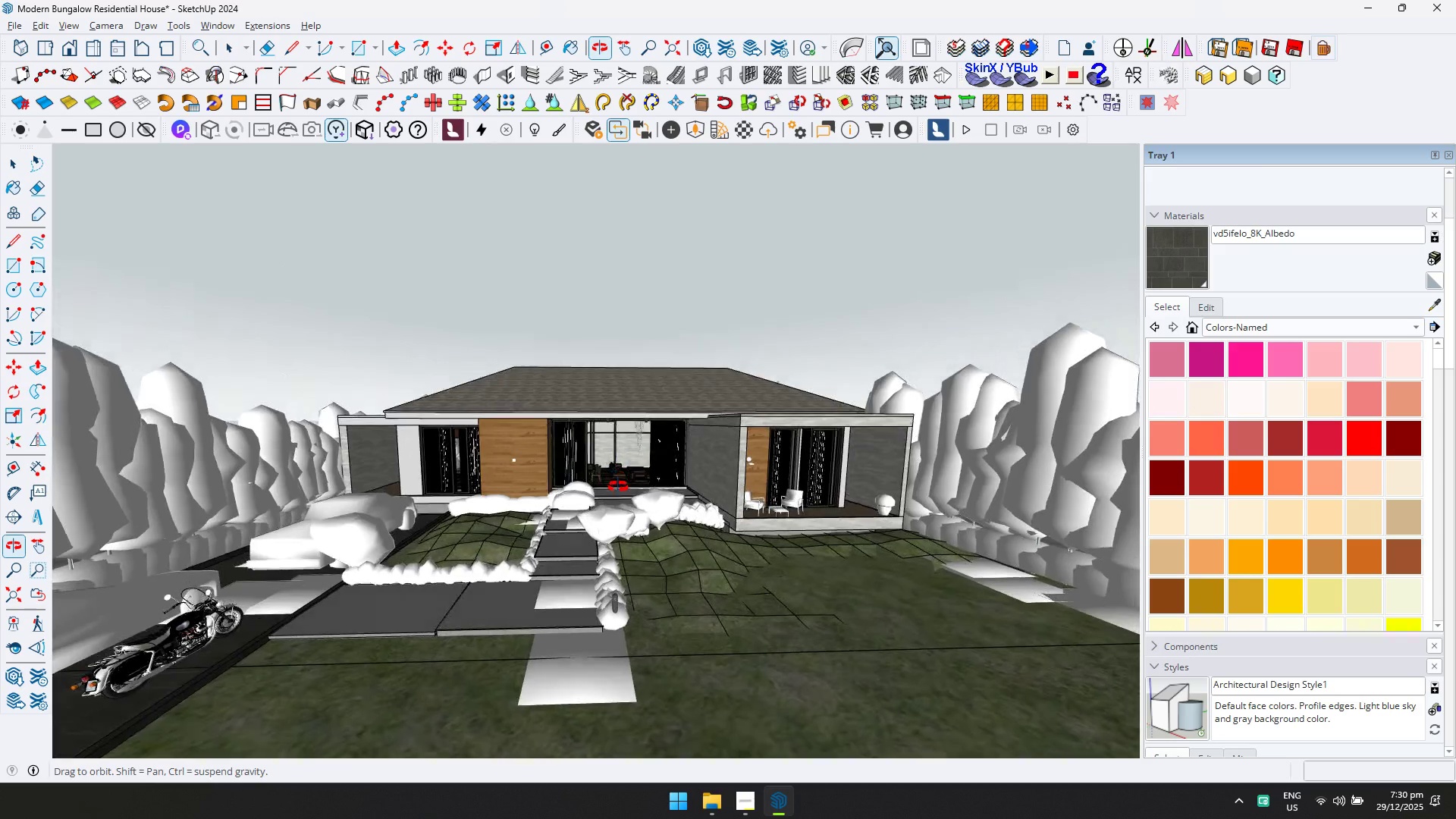 
double_click([780, 442])
 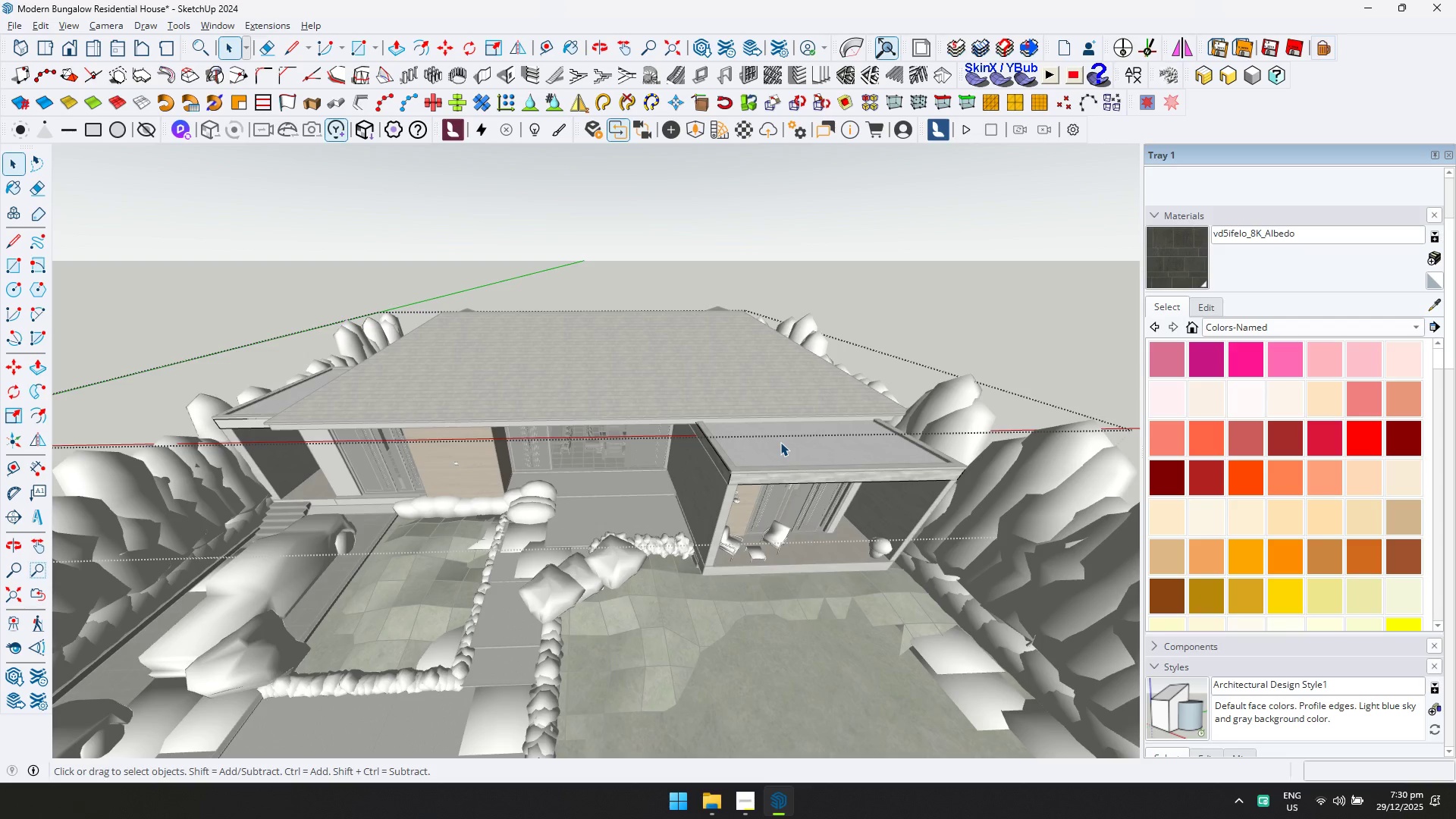 
scroll: coordinate [776, 455], scroll_direction: up, amount: 3.0
 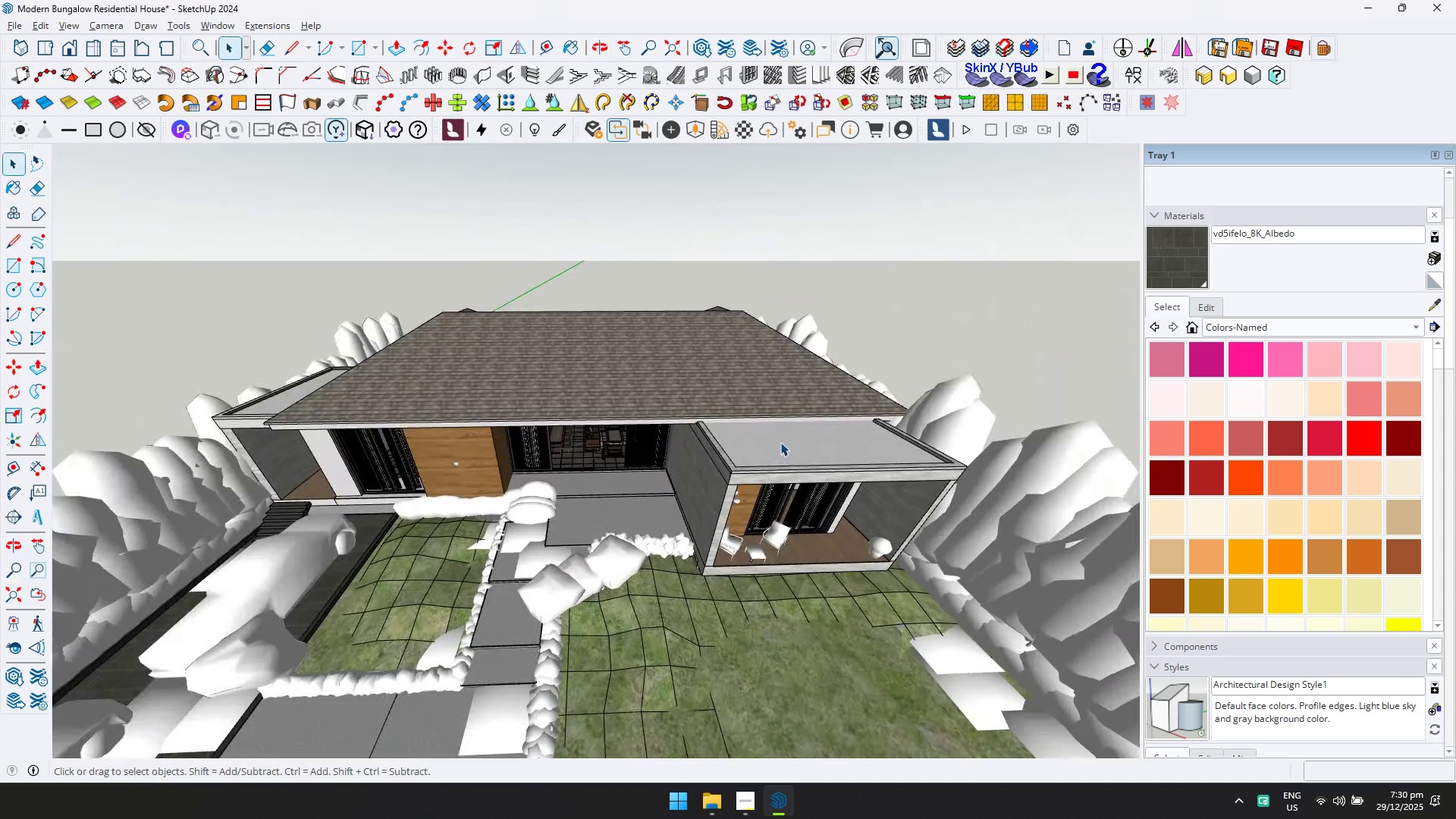 
triple_click([781, 441])
 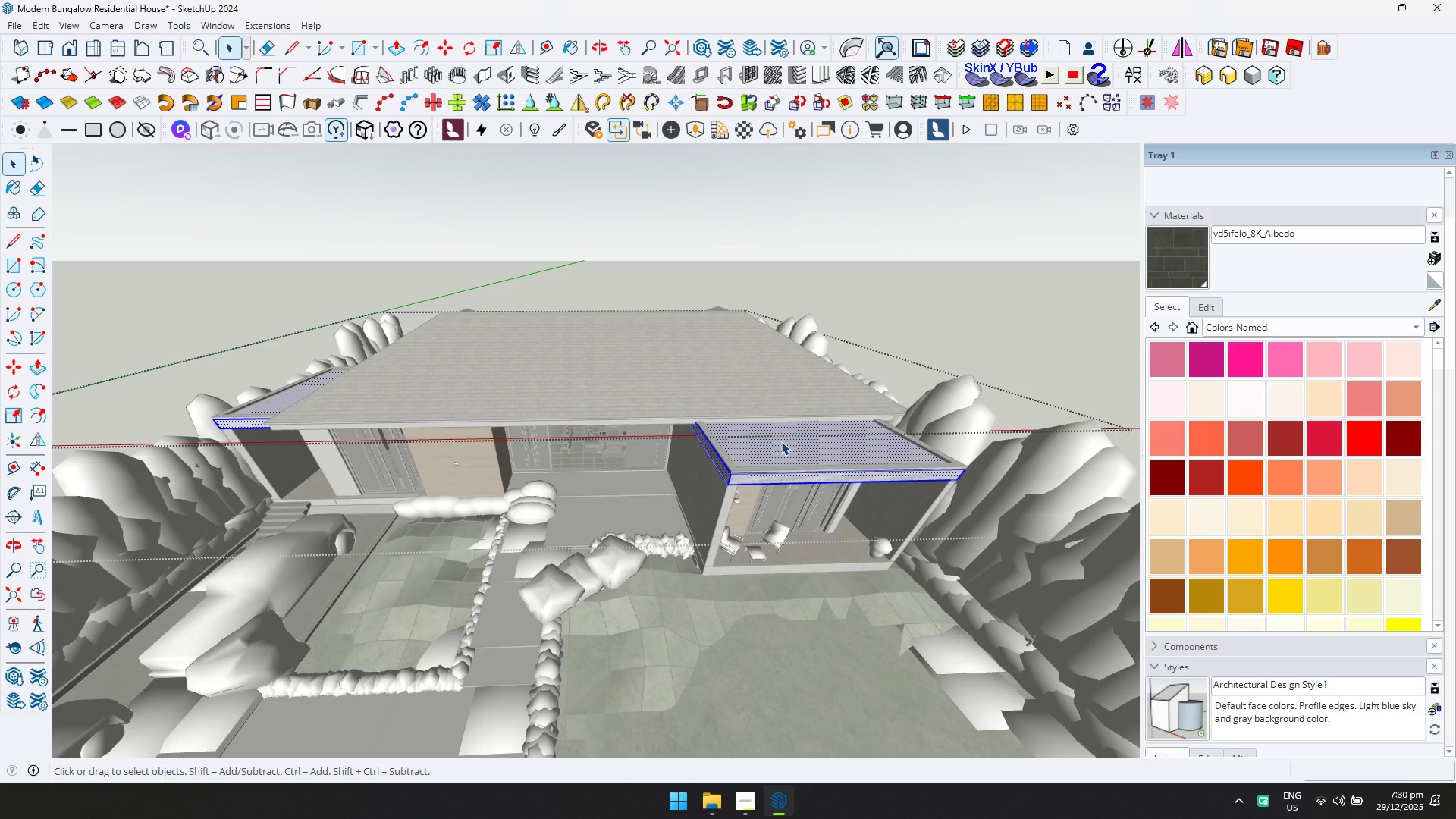 
triple_click([781, 441])
 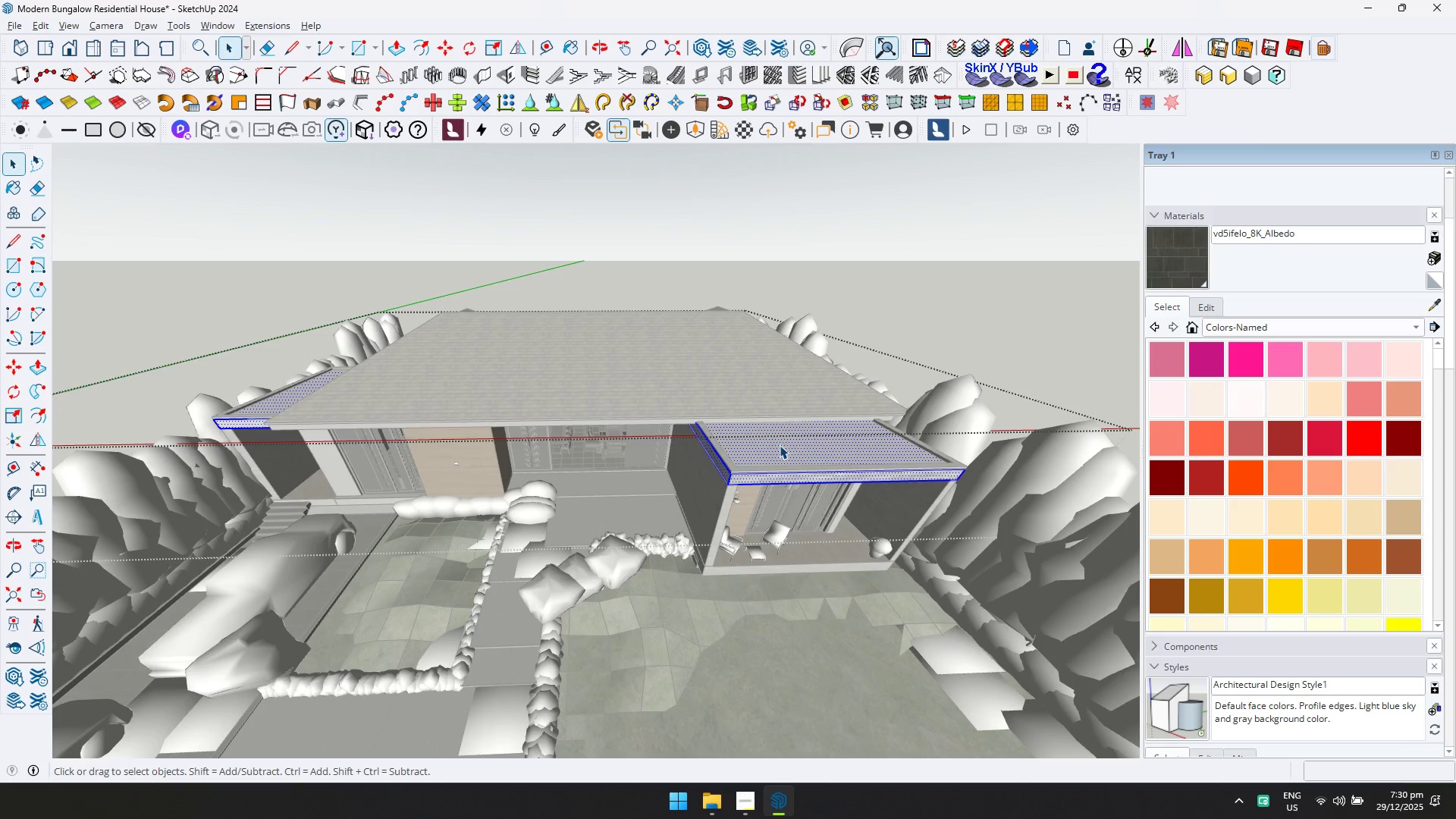 
left_click([777, 450])
 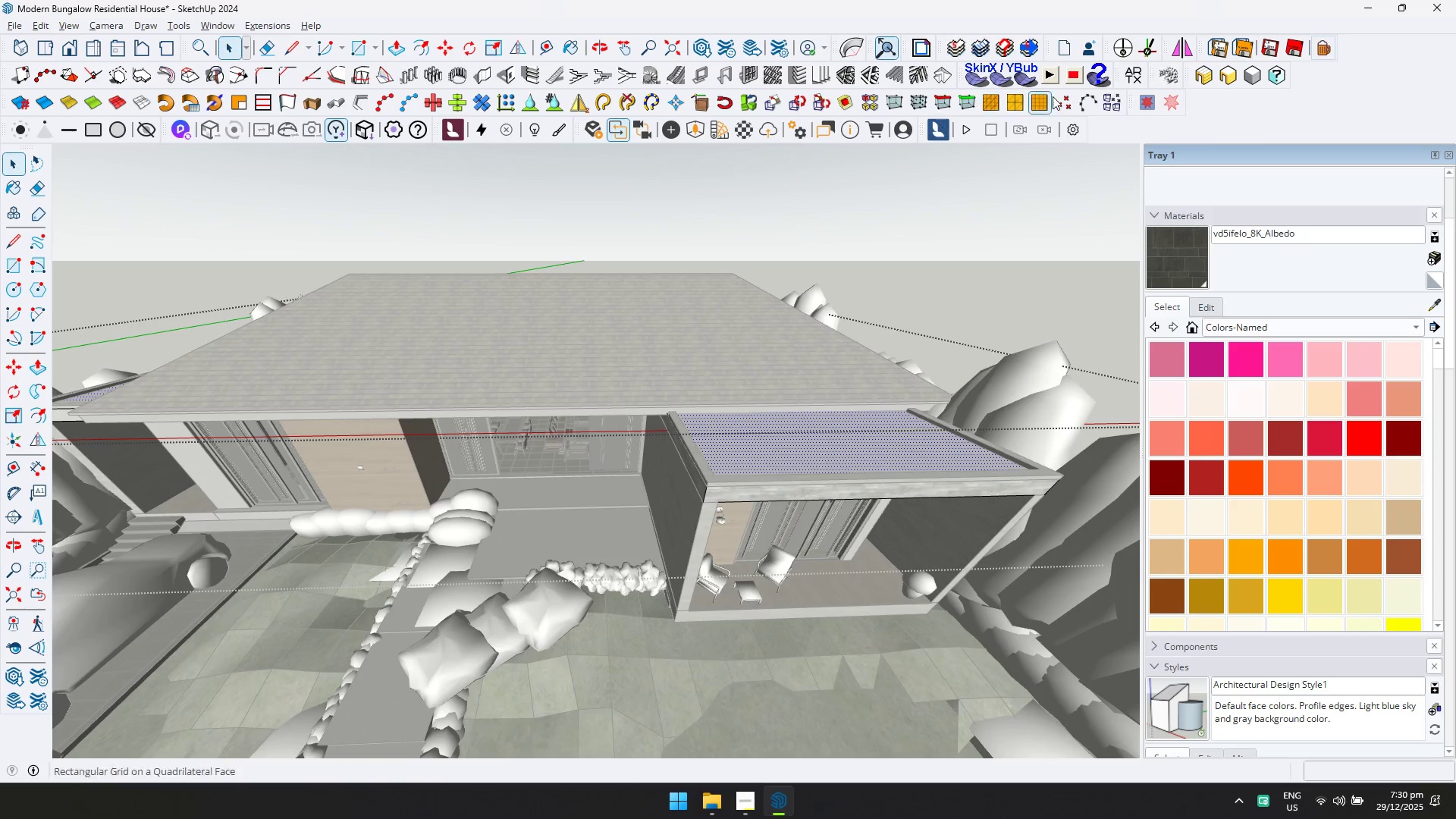 
scroll: coordinate [777, 450], scroll_direction: up, amount: 4.0
 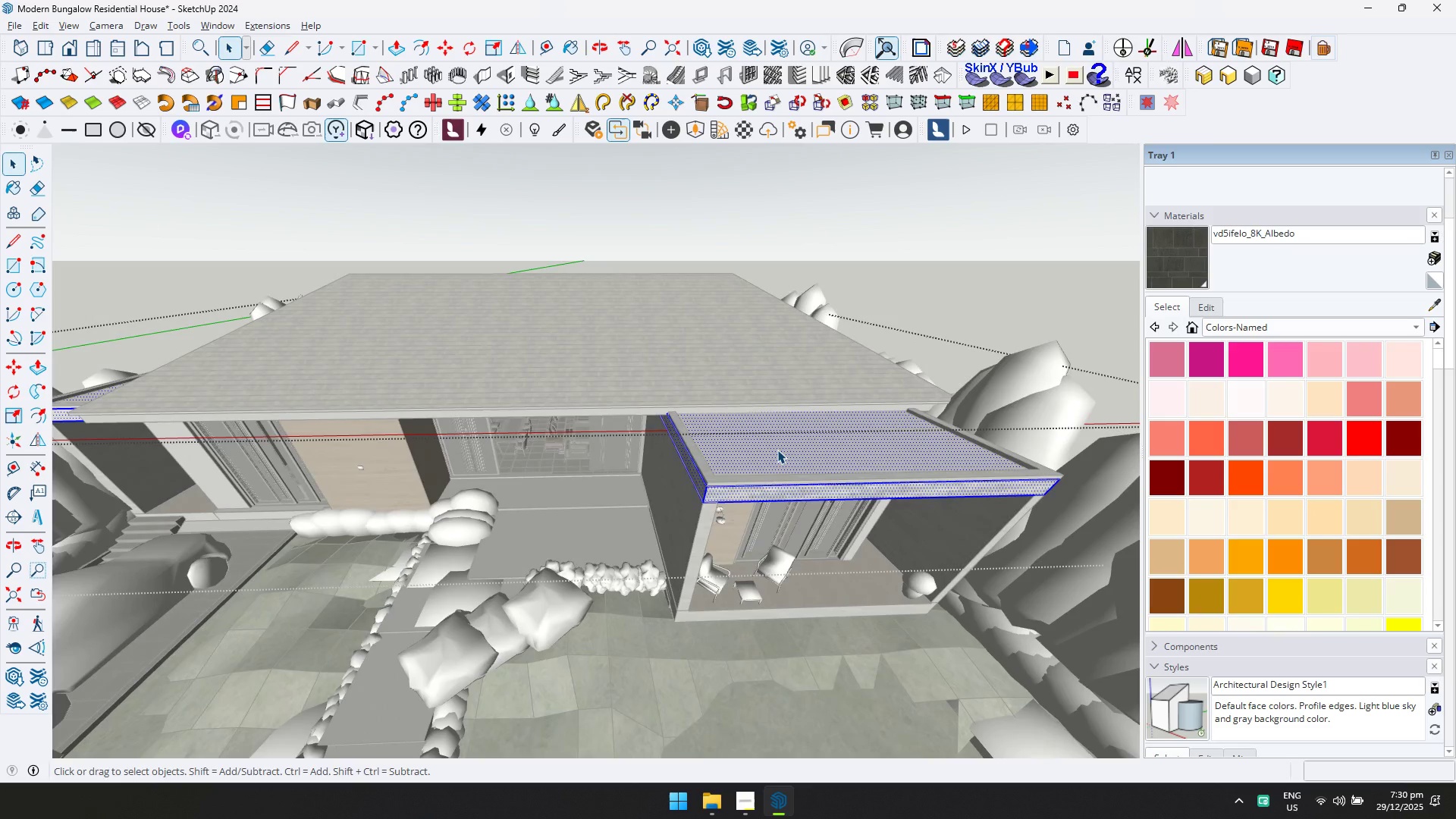 
left_click([1138, 83])
 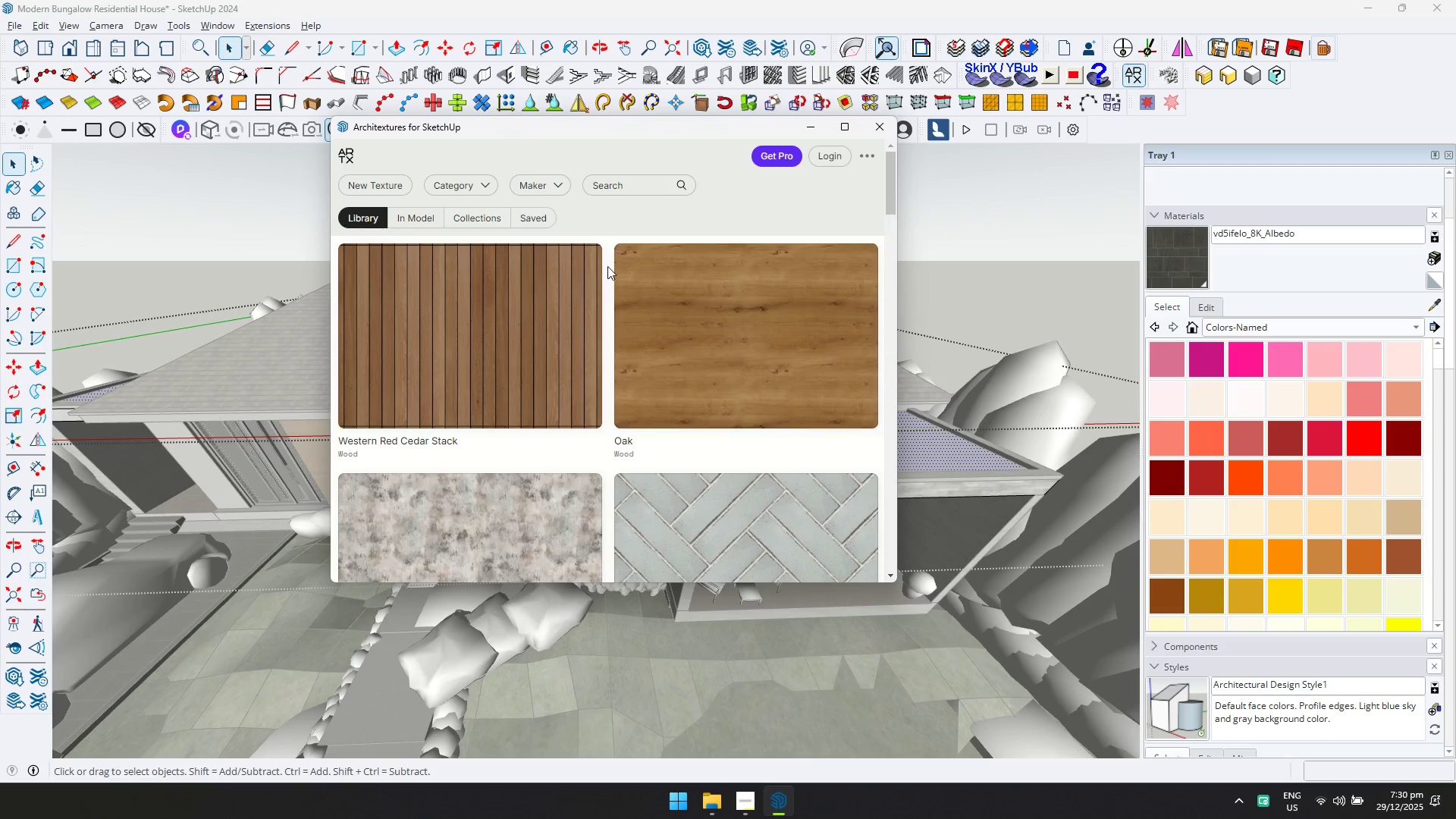 
left_click([465, 182])
 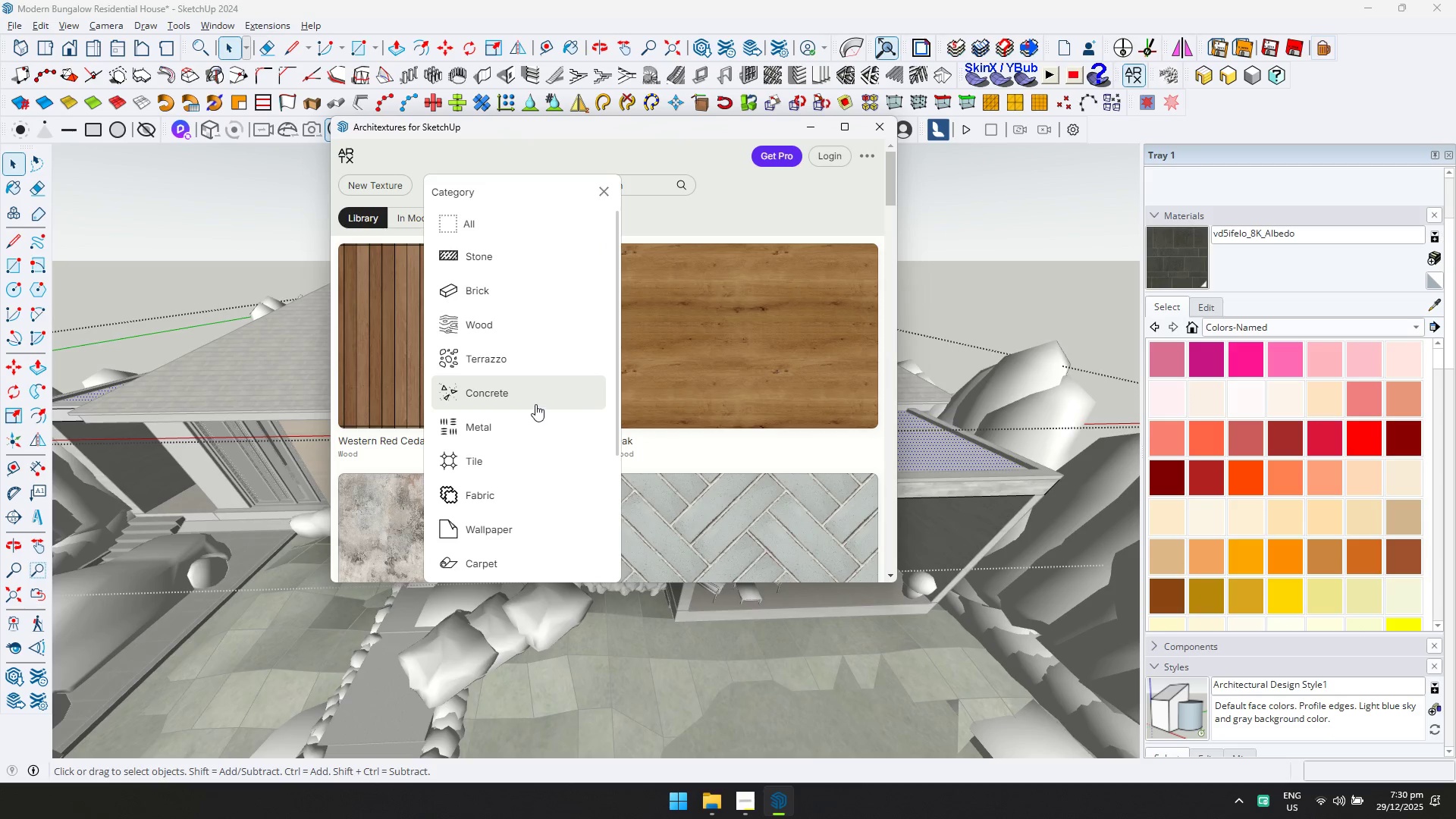 
left_click([535, 402])
 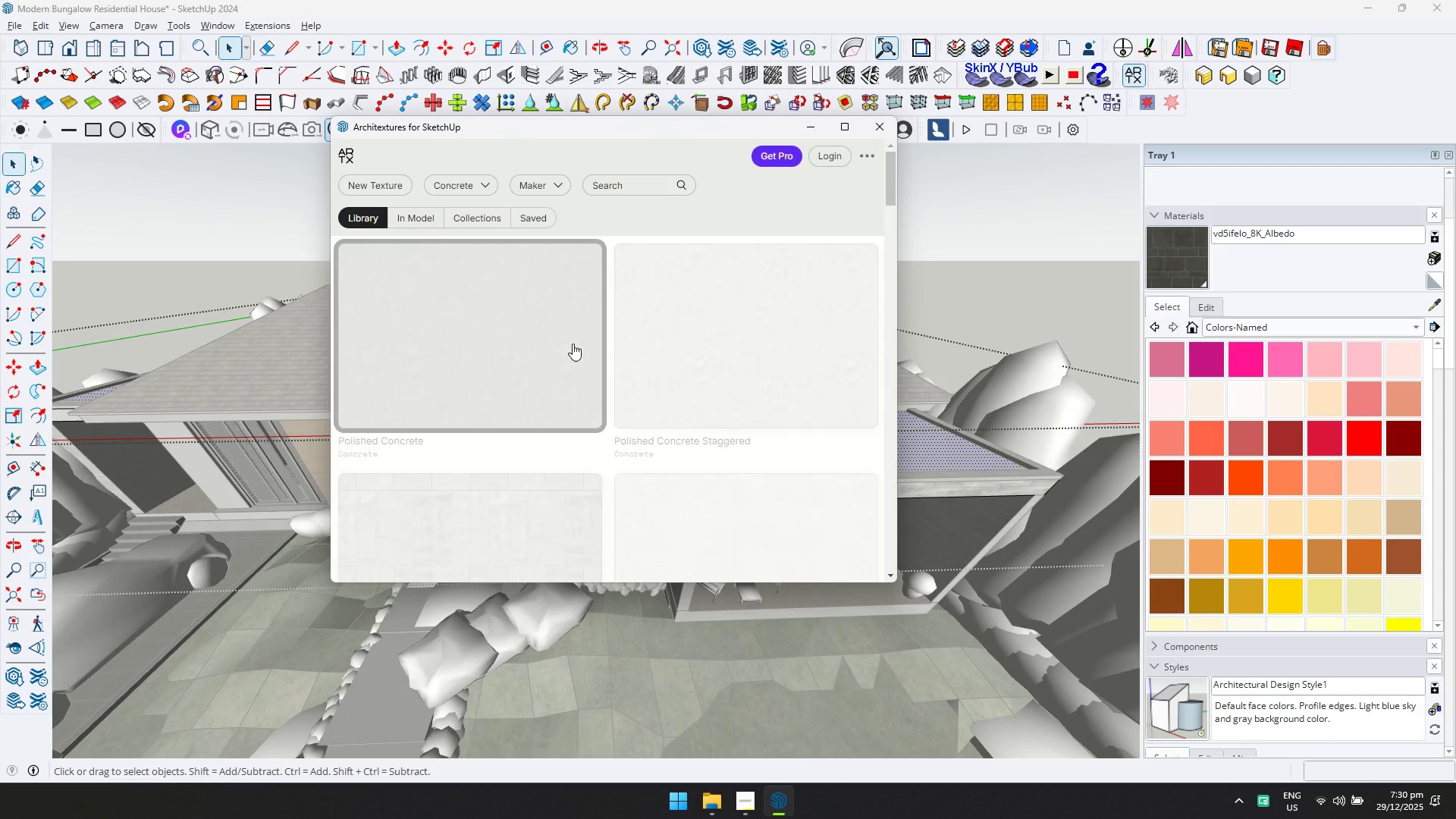 
scroll: coordinate [574, 339], scroll_direction: down, amount: 3.0
 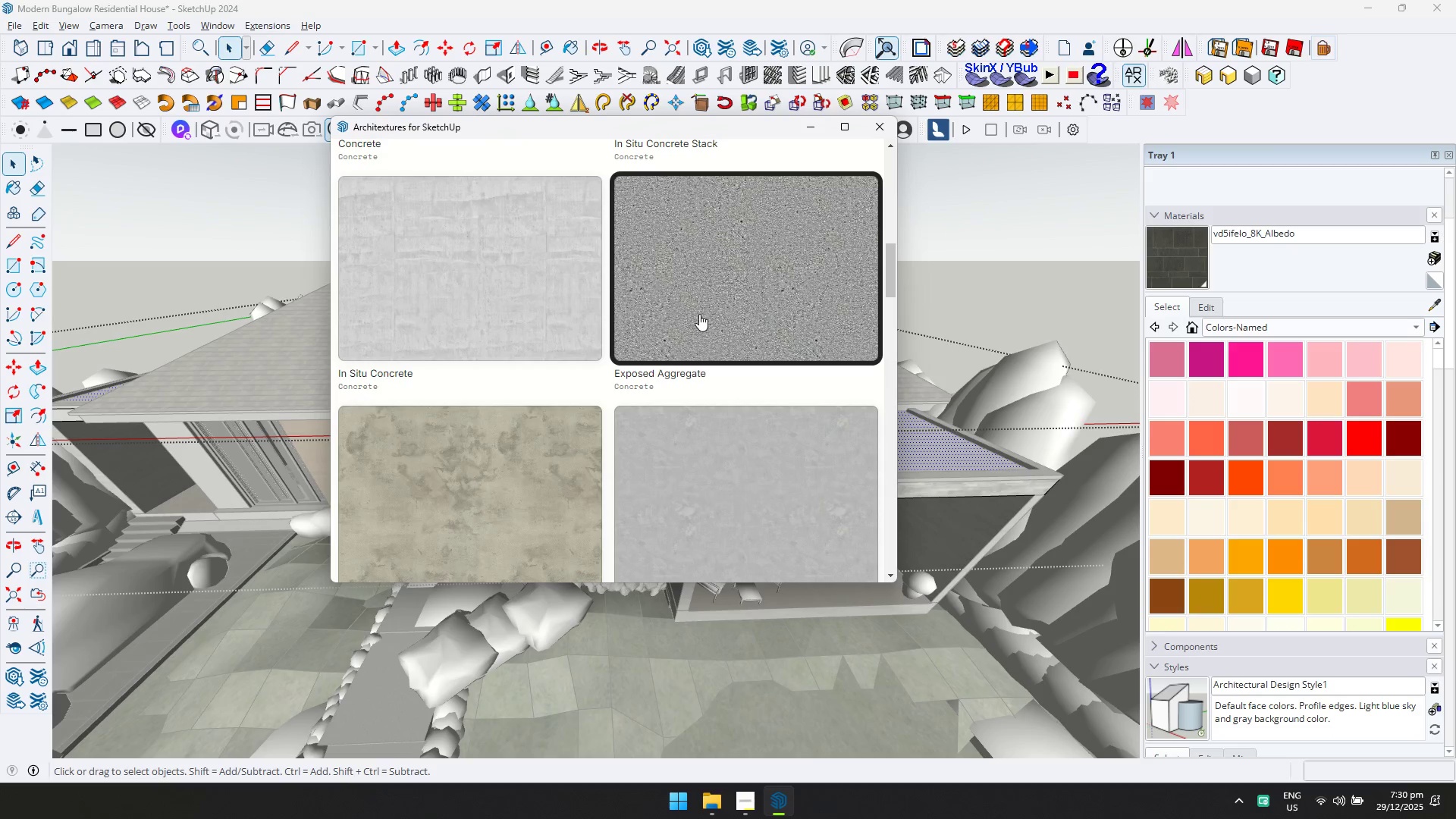 
left_click([699, 314])
 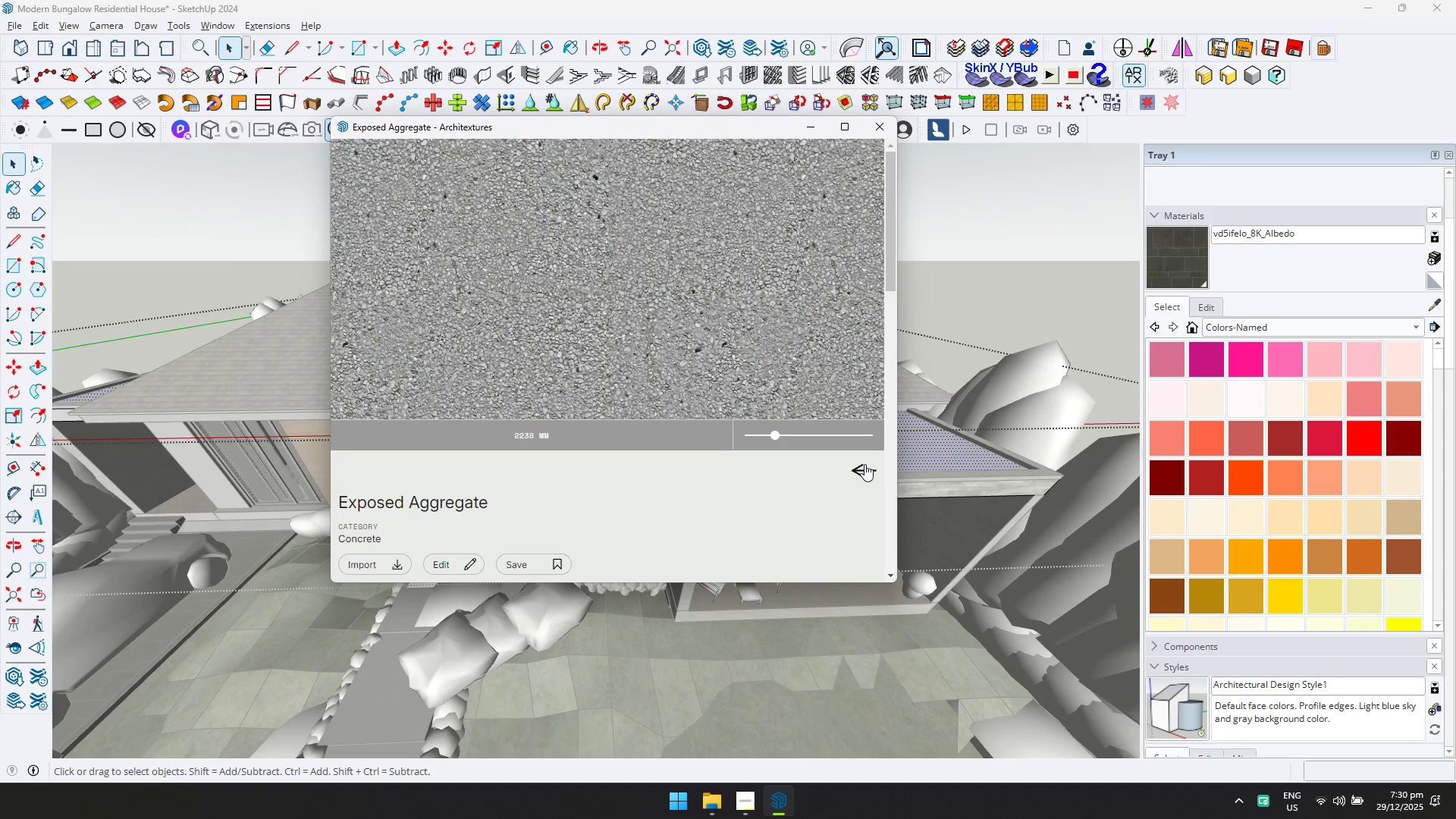 
scroll: coordinate [679, 357], scroll_direction: down, amount: 1.0
 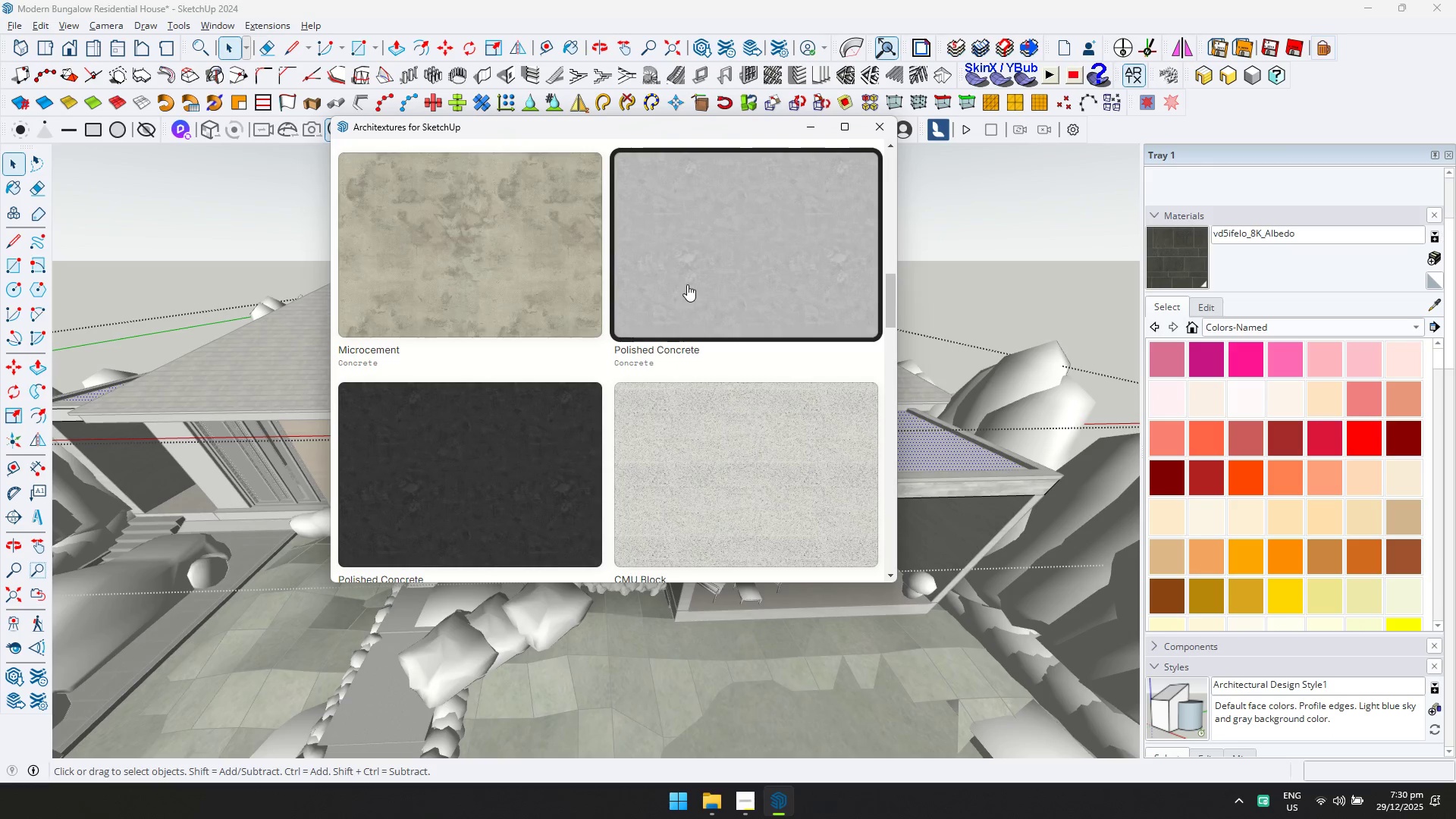 
left_click([674, 299])
 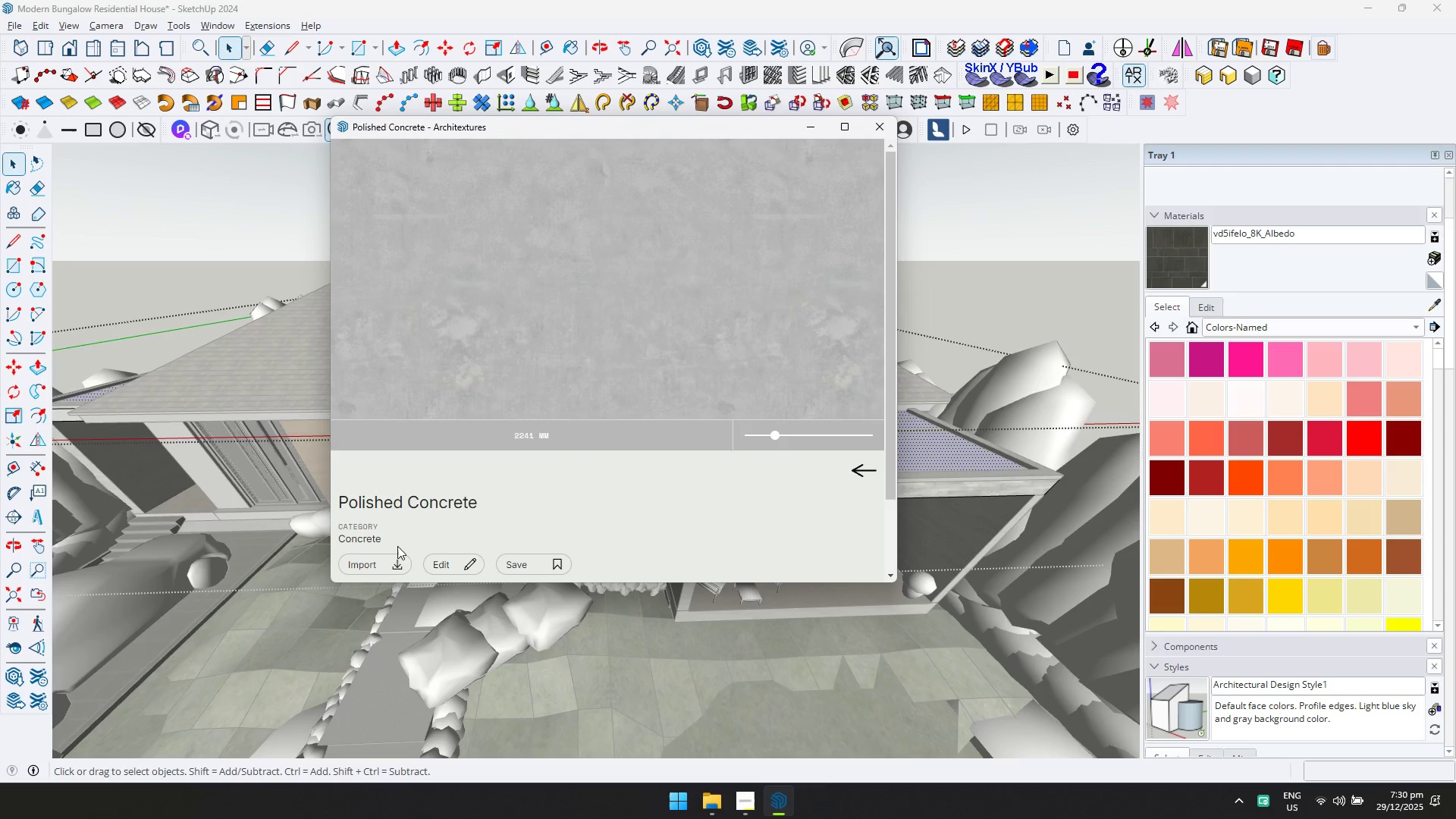 
left_click([391, 556])
 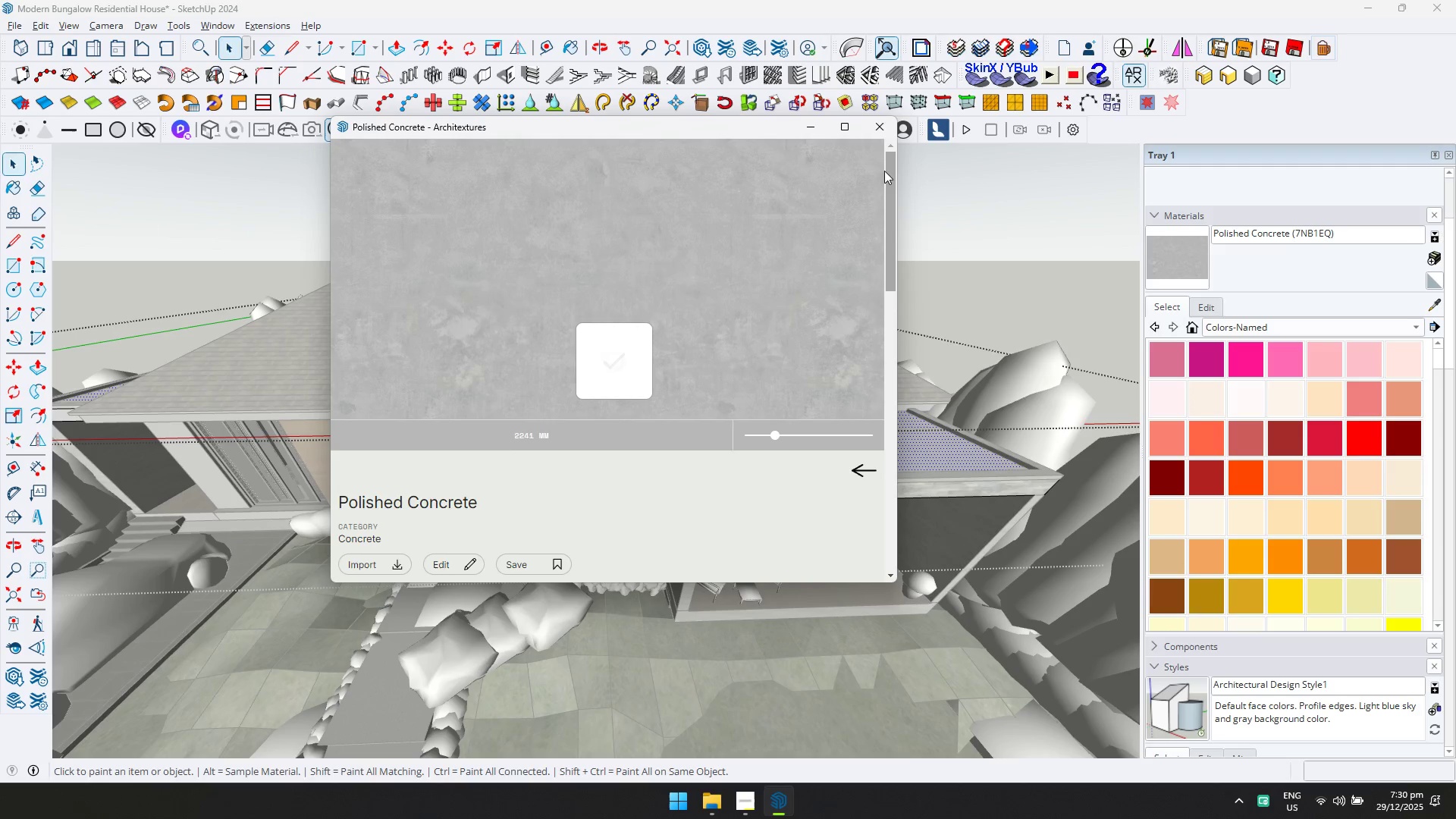 
left_click([890, 121])
 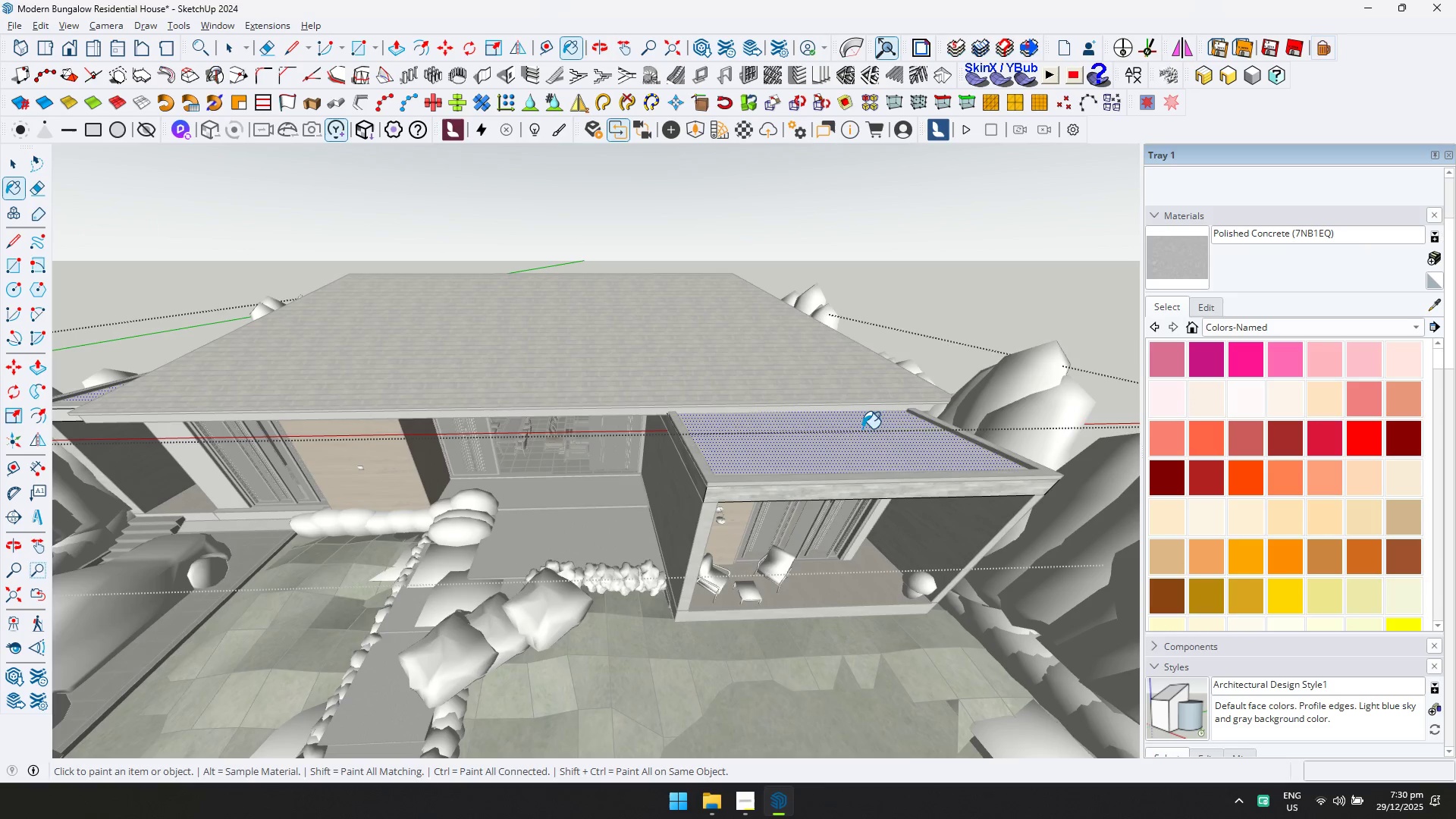 
scroll: coordinate [814, 425], scroll_direction: down, amount: 6.0
 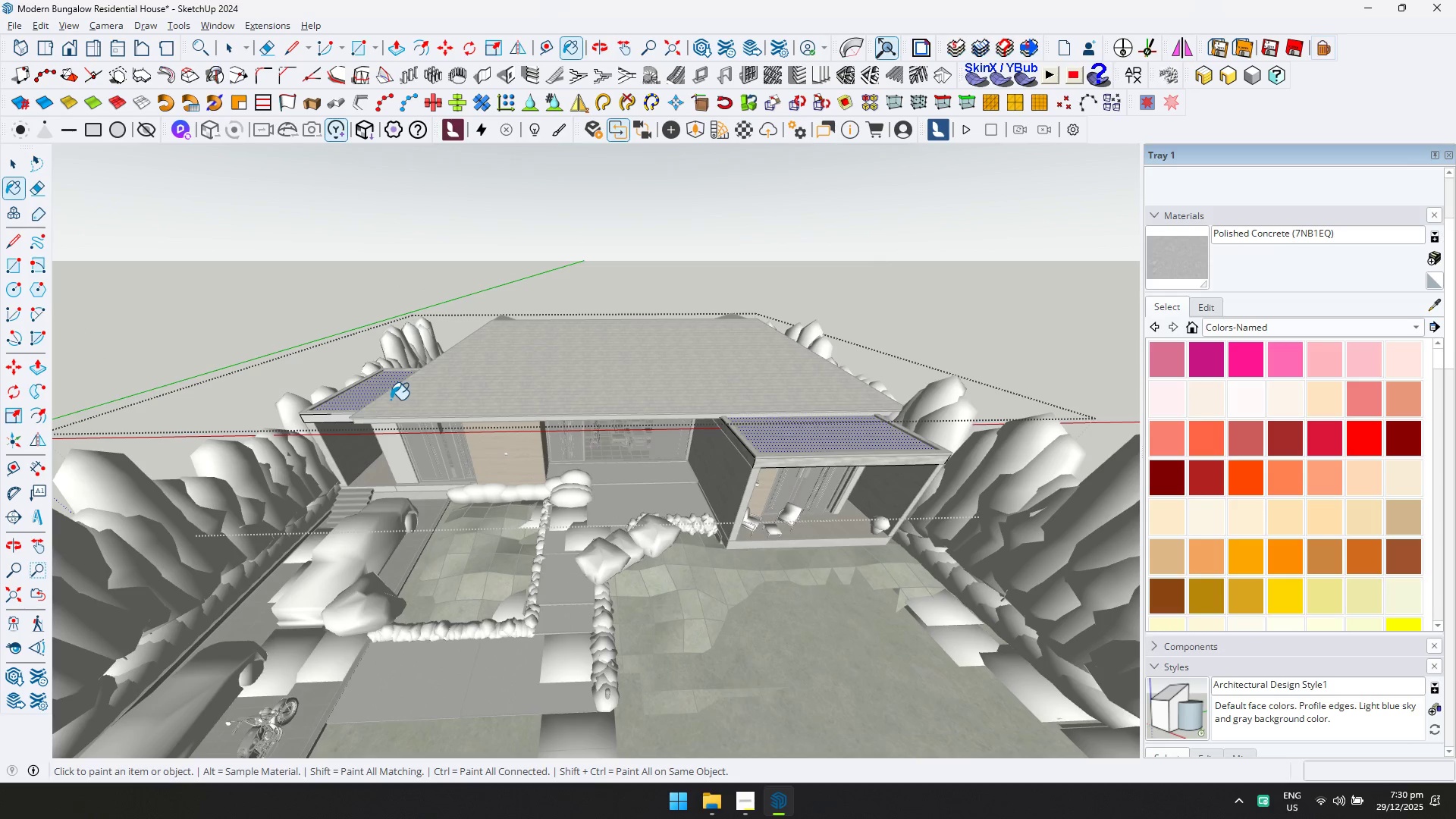 
left_click([378, 386])
 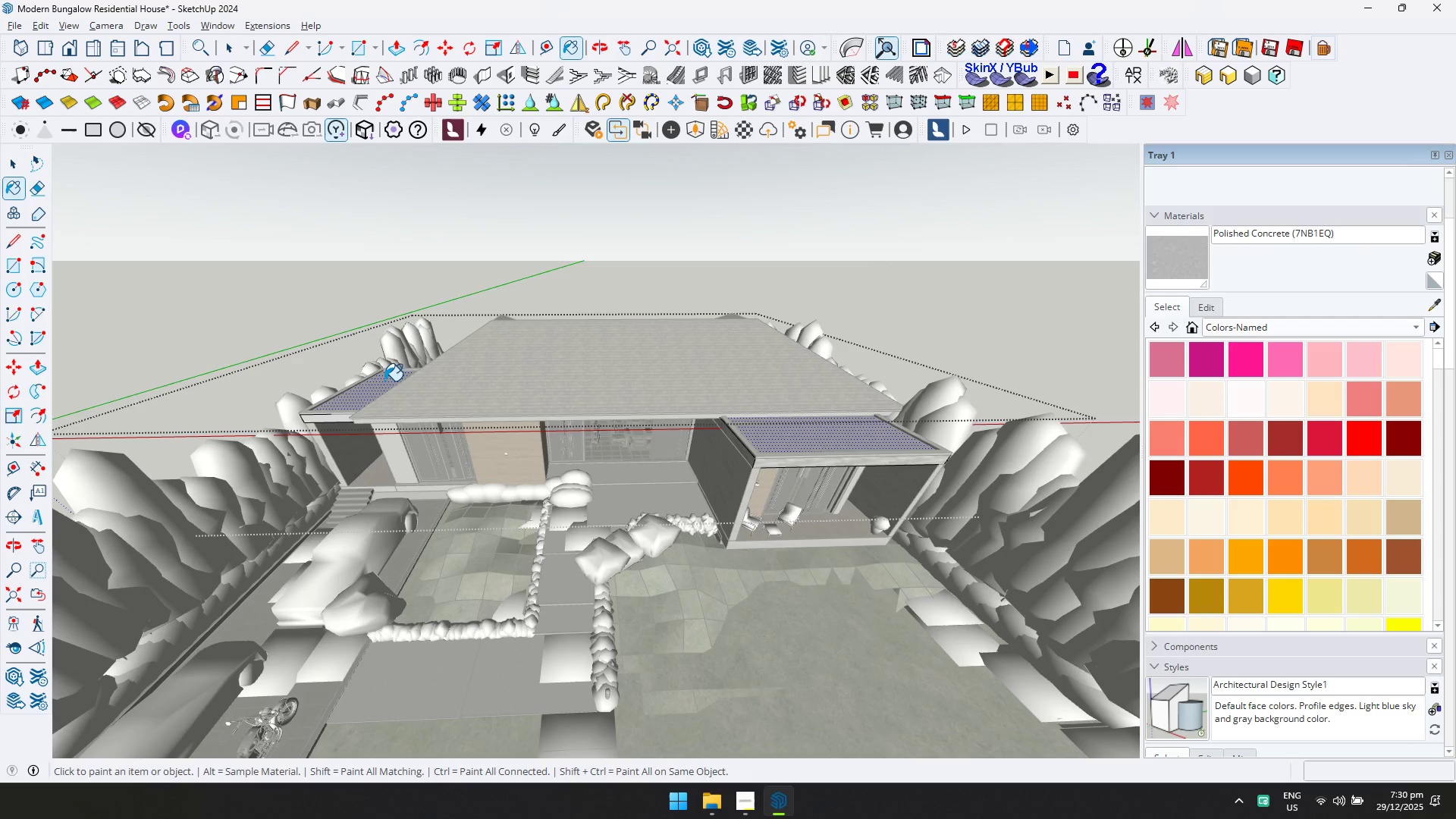 
key(D)
 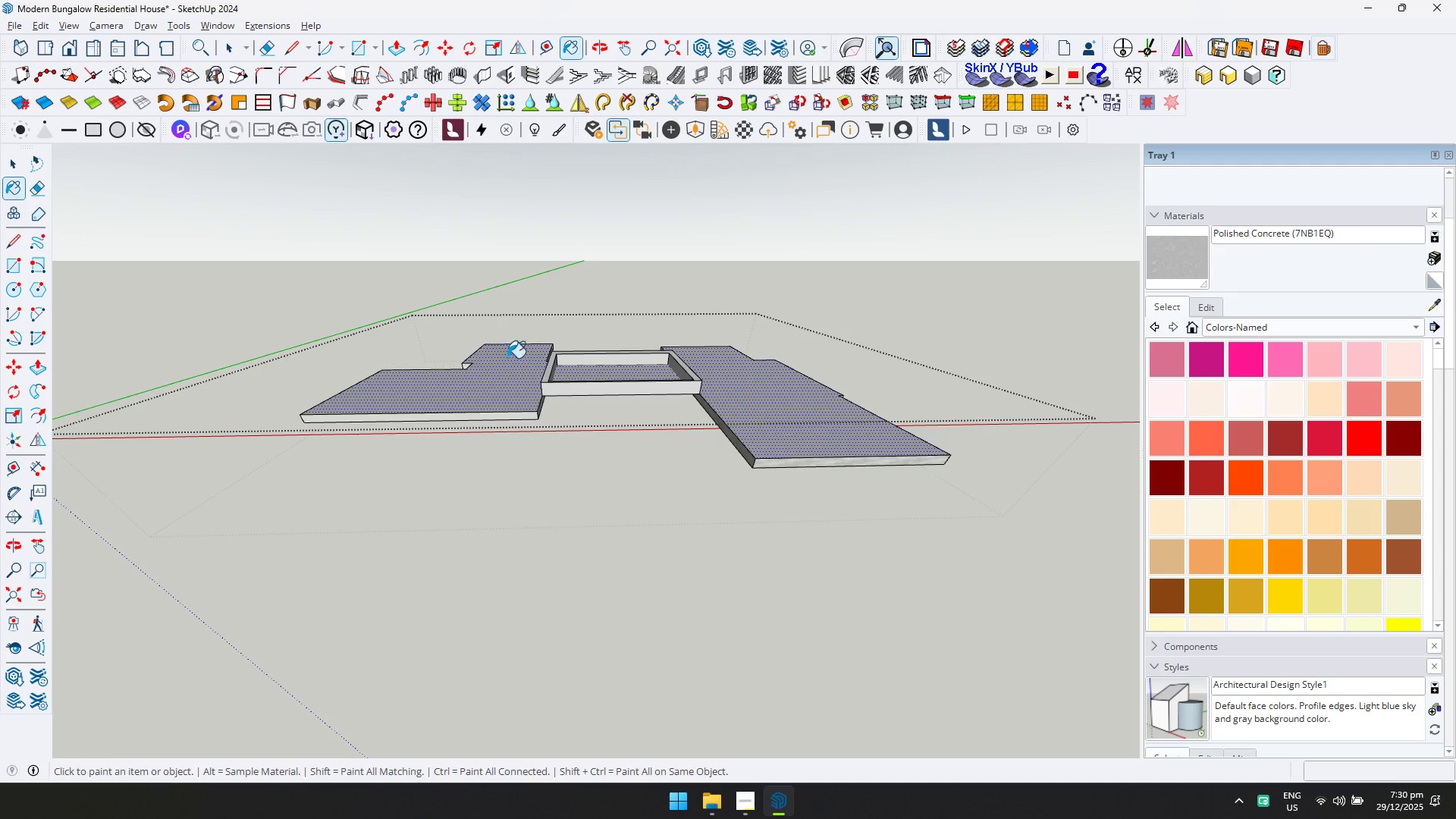 
key(Space)
 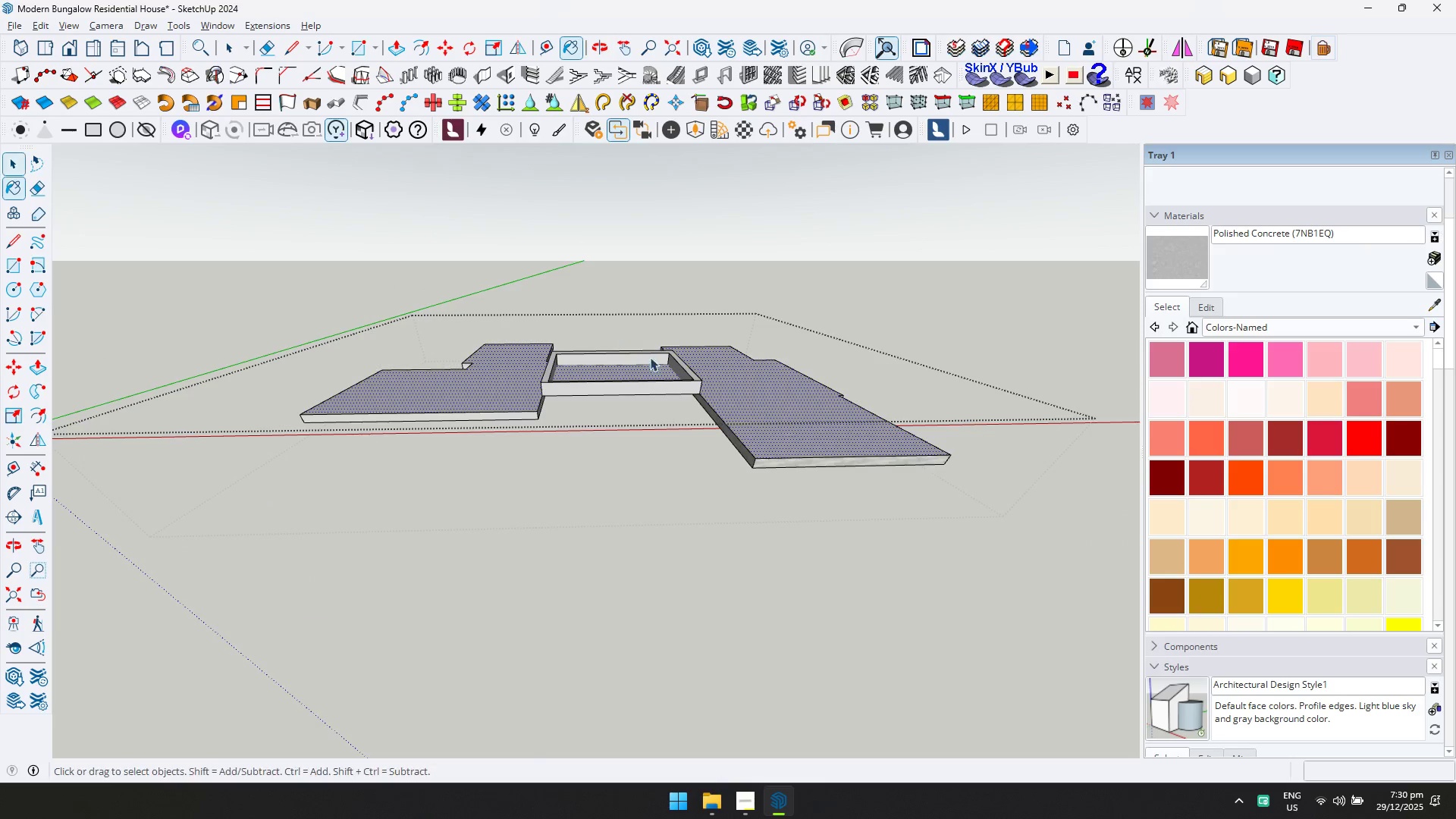 
key(Escape)
 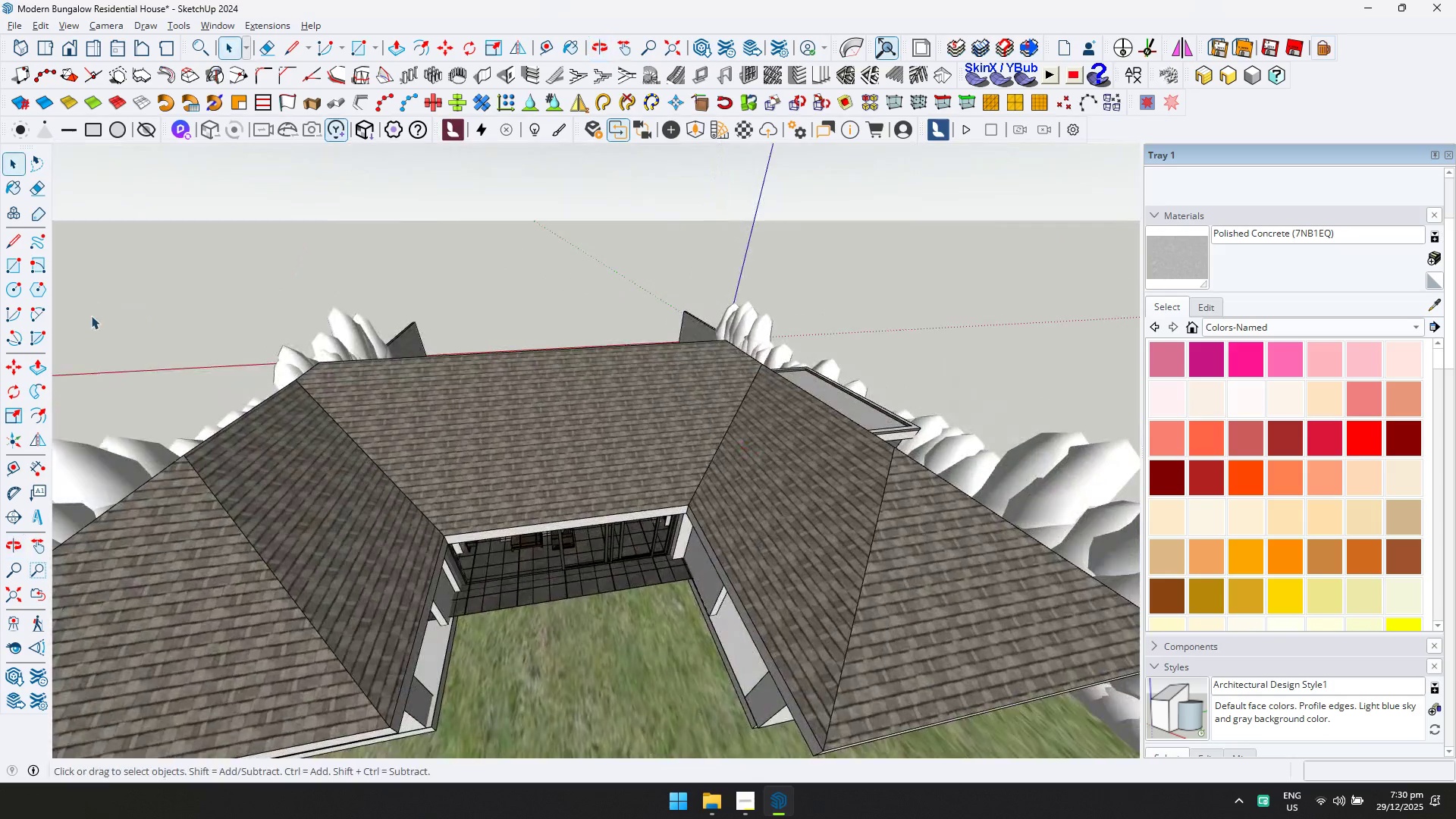 
scroll: coordinate [710, 425], scroll_direction: down, amount: 4.0
 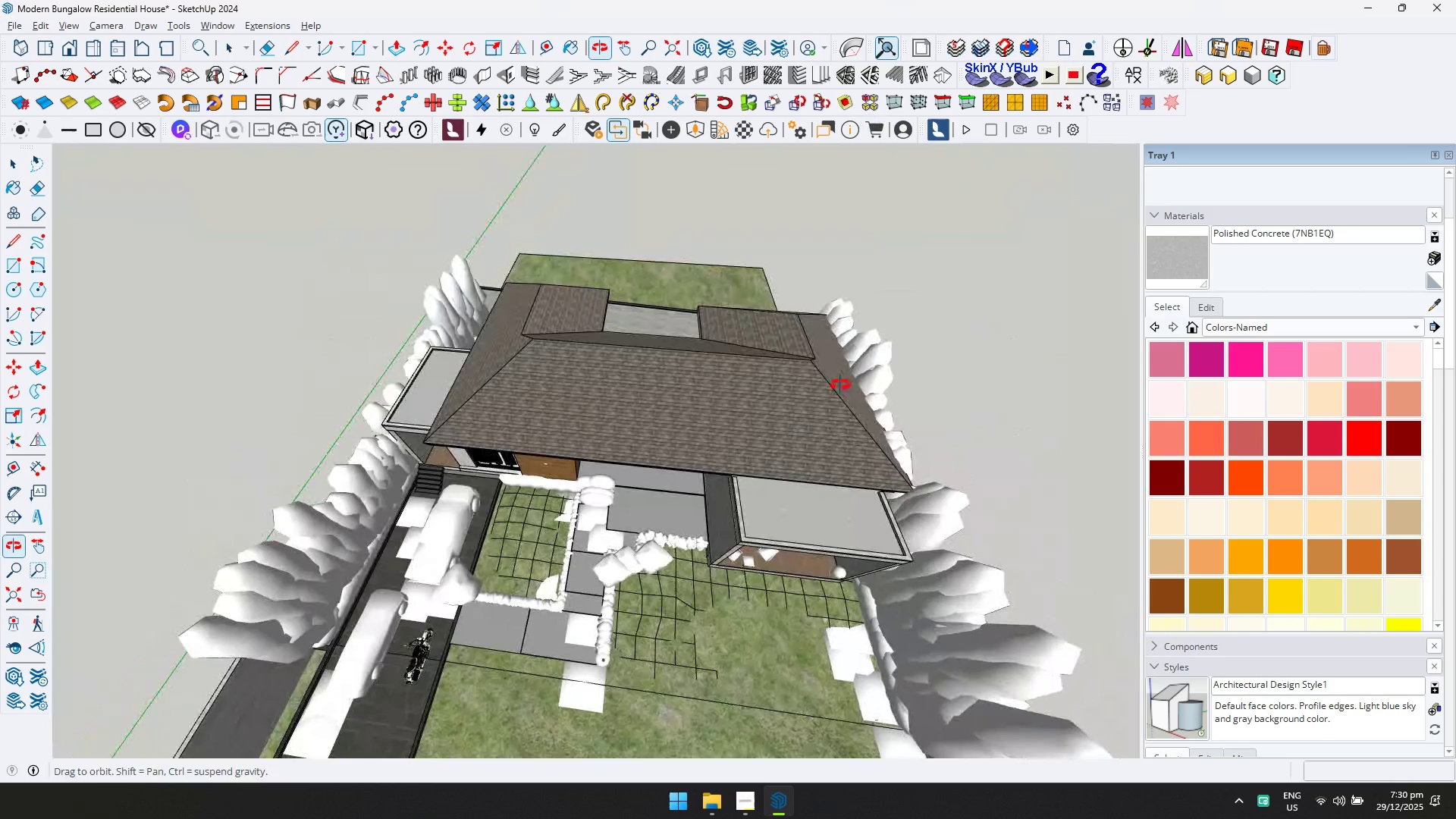 
key(Shift+ShiftLeft)
 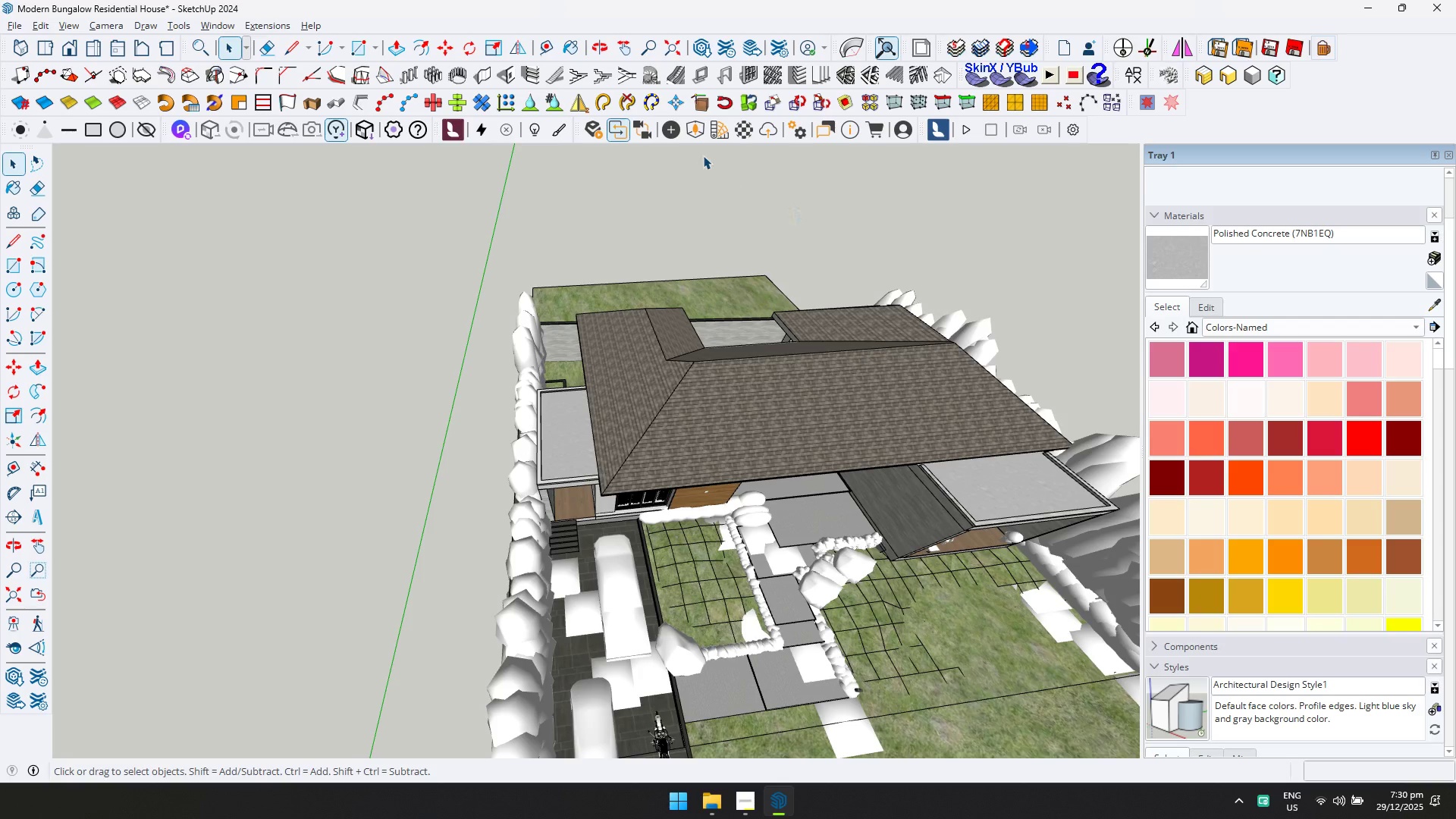 
left_click([686, 132])
 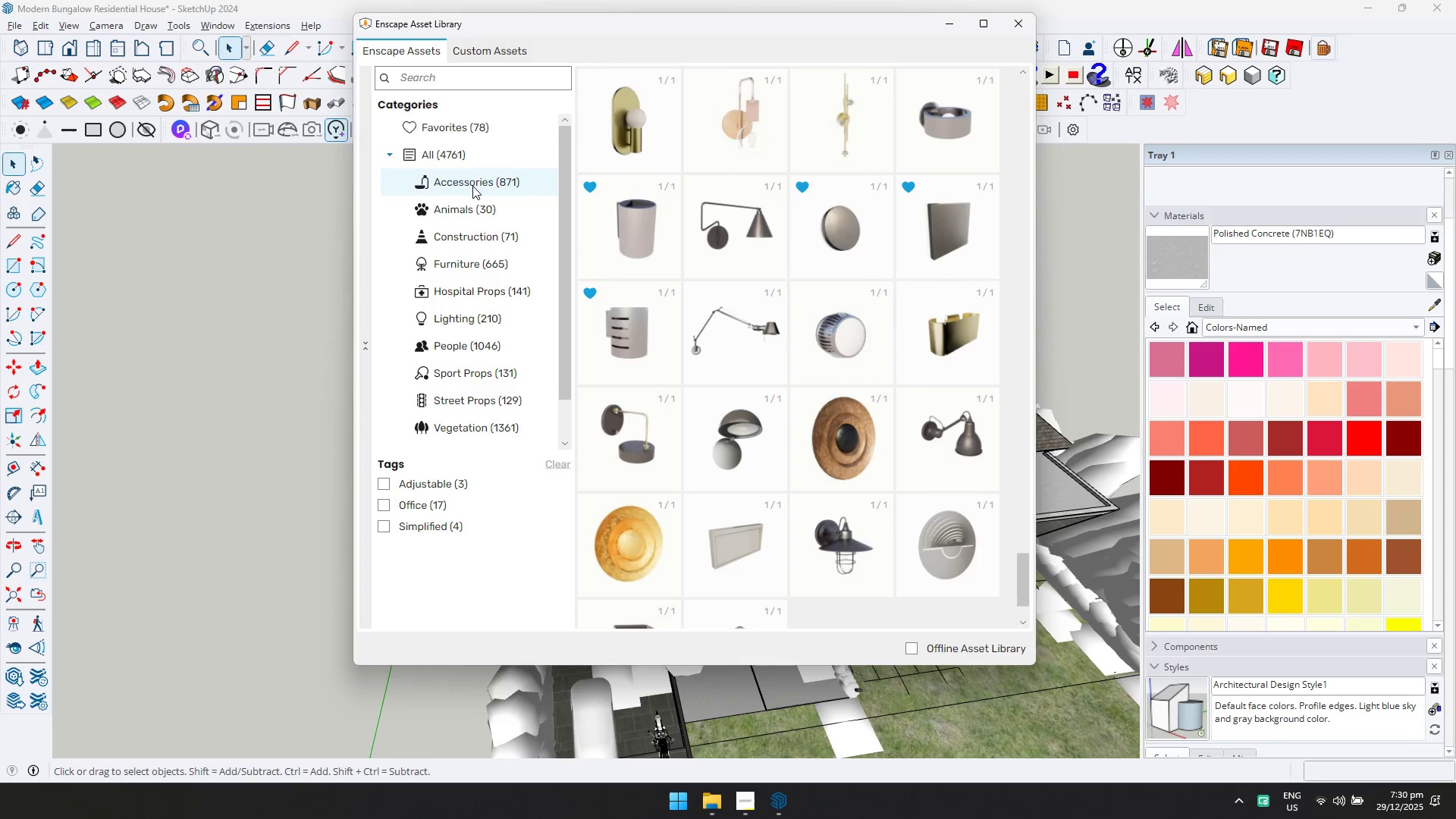 
left_click([473, 133])
 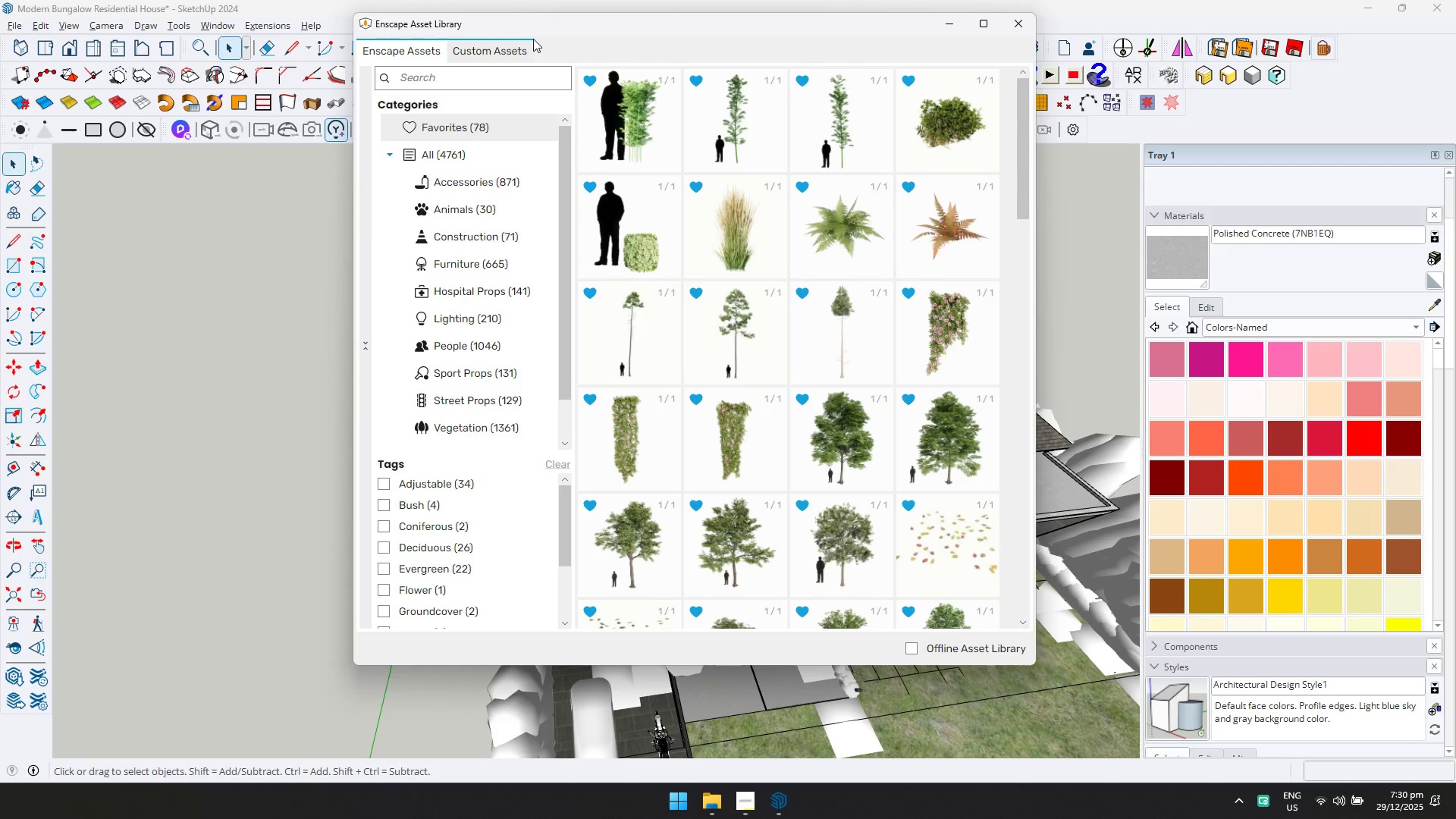 
wait(19.38)
 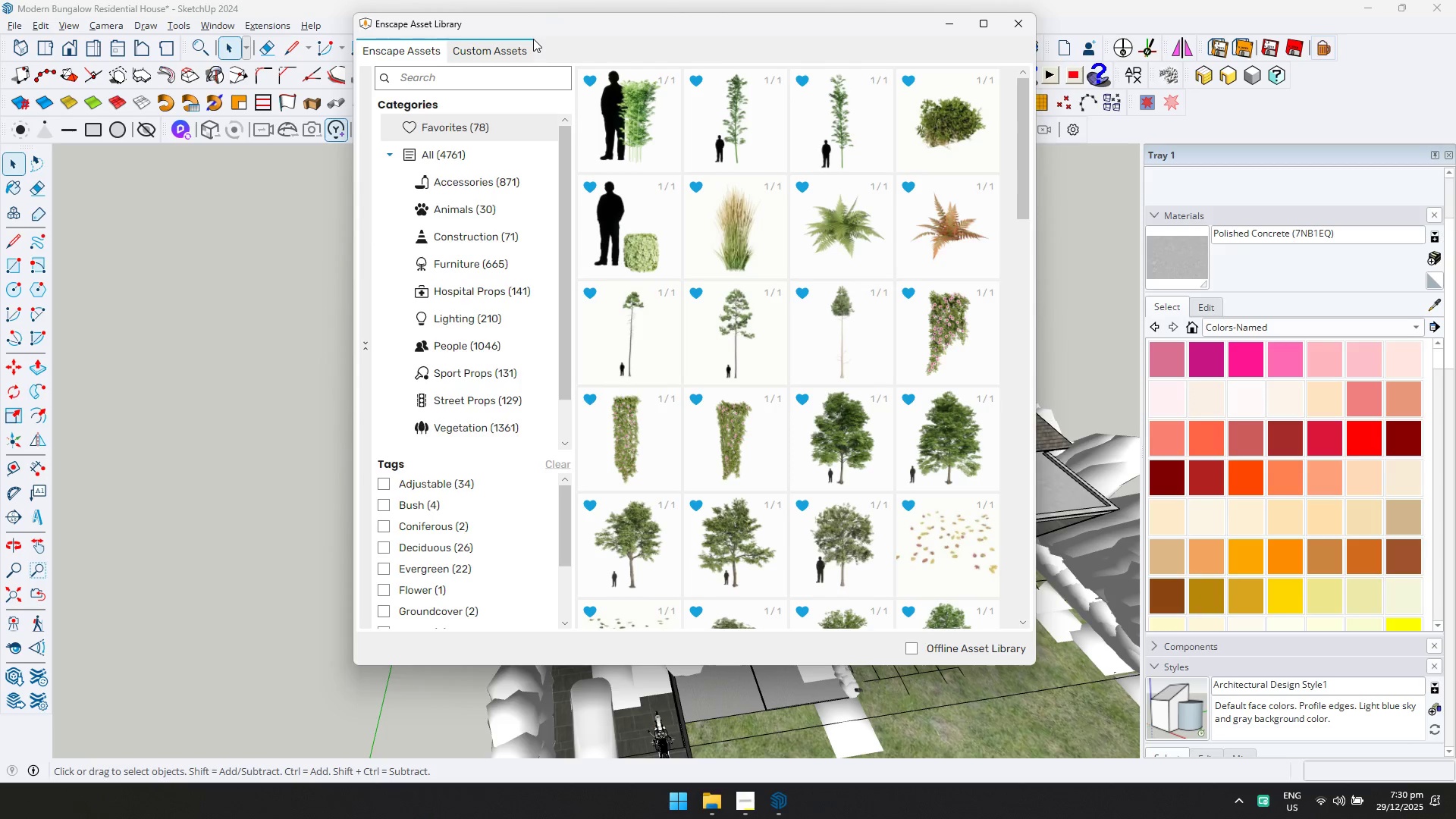 
scroll: coordinate [926, 232], scroll_direction: down, amount: 3.0
 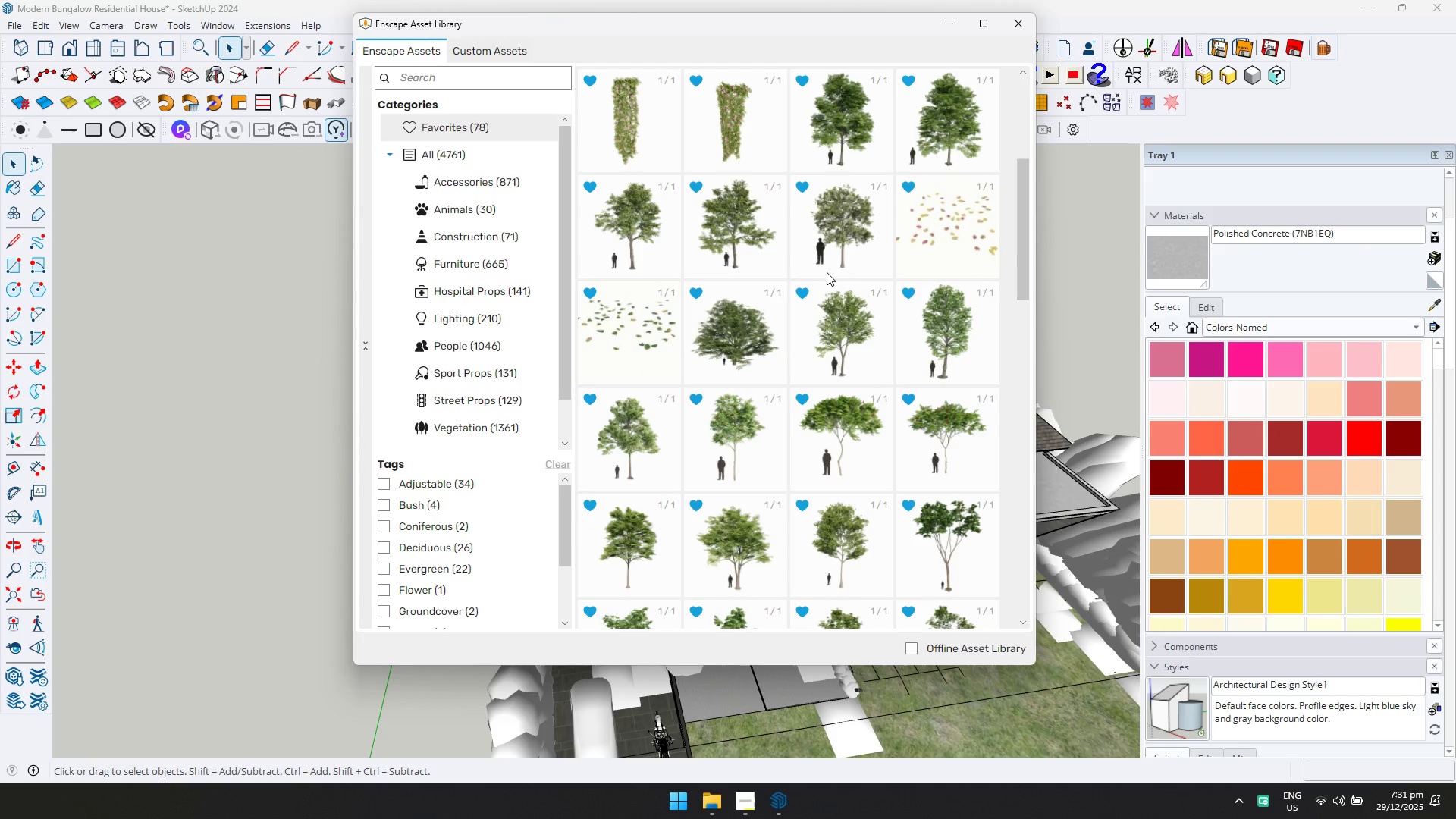 
wait(7.97)
 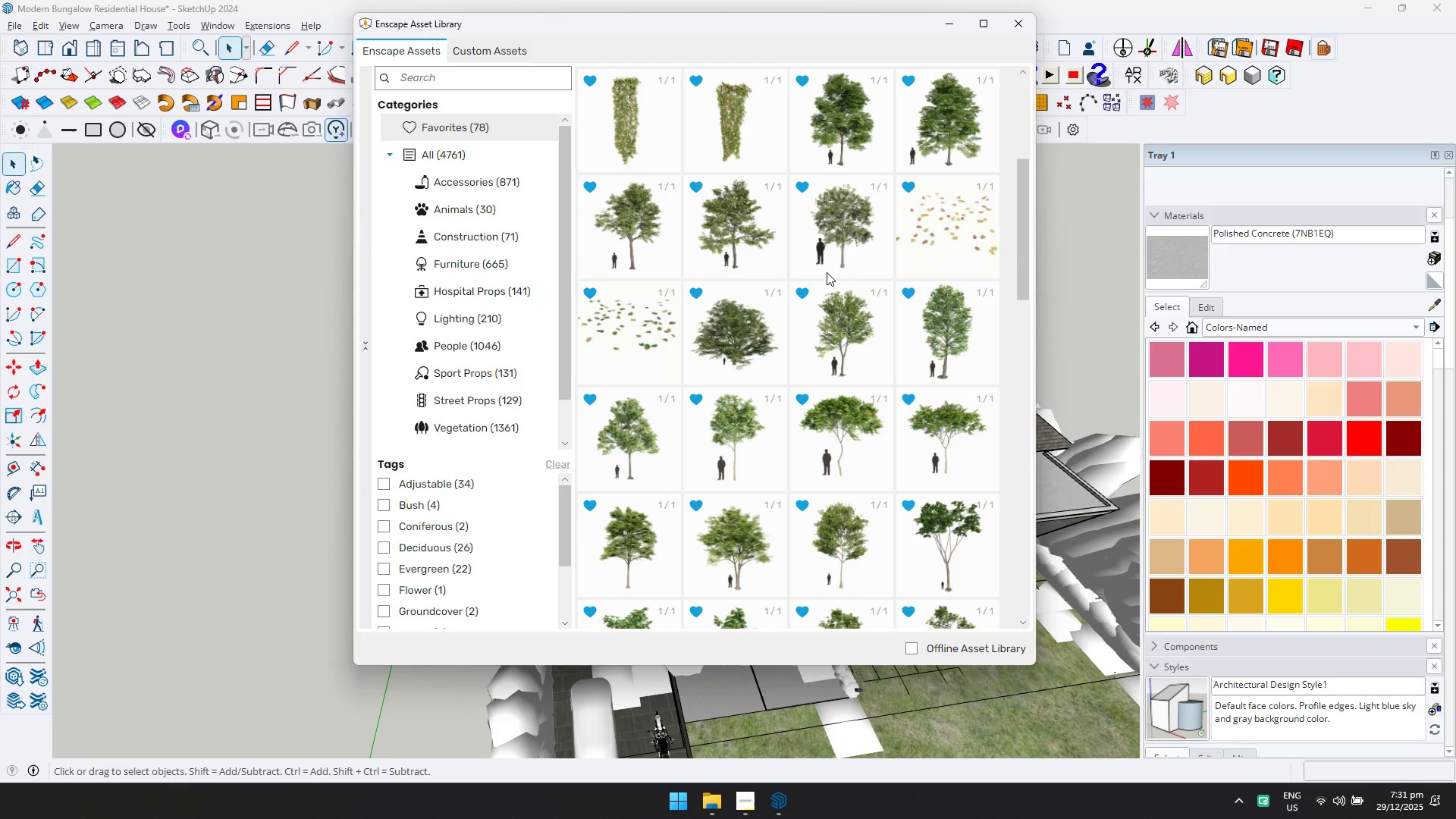 
scroll: coordinate [707, 283], scroll_direction: up, amount: 3.0
 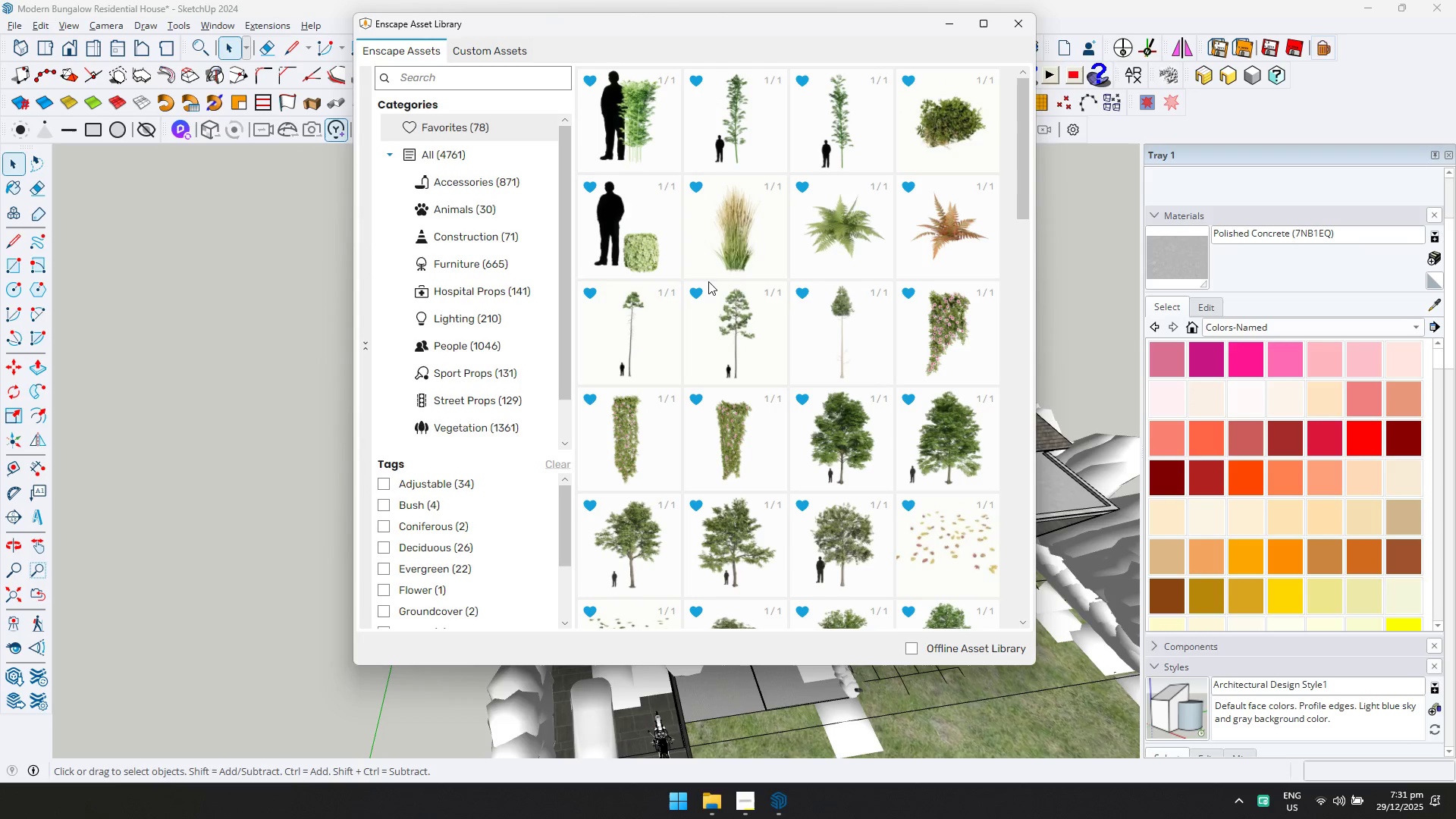 
scroll: coordinate [708, 281], scroll_direction: down, amount: 2.0
 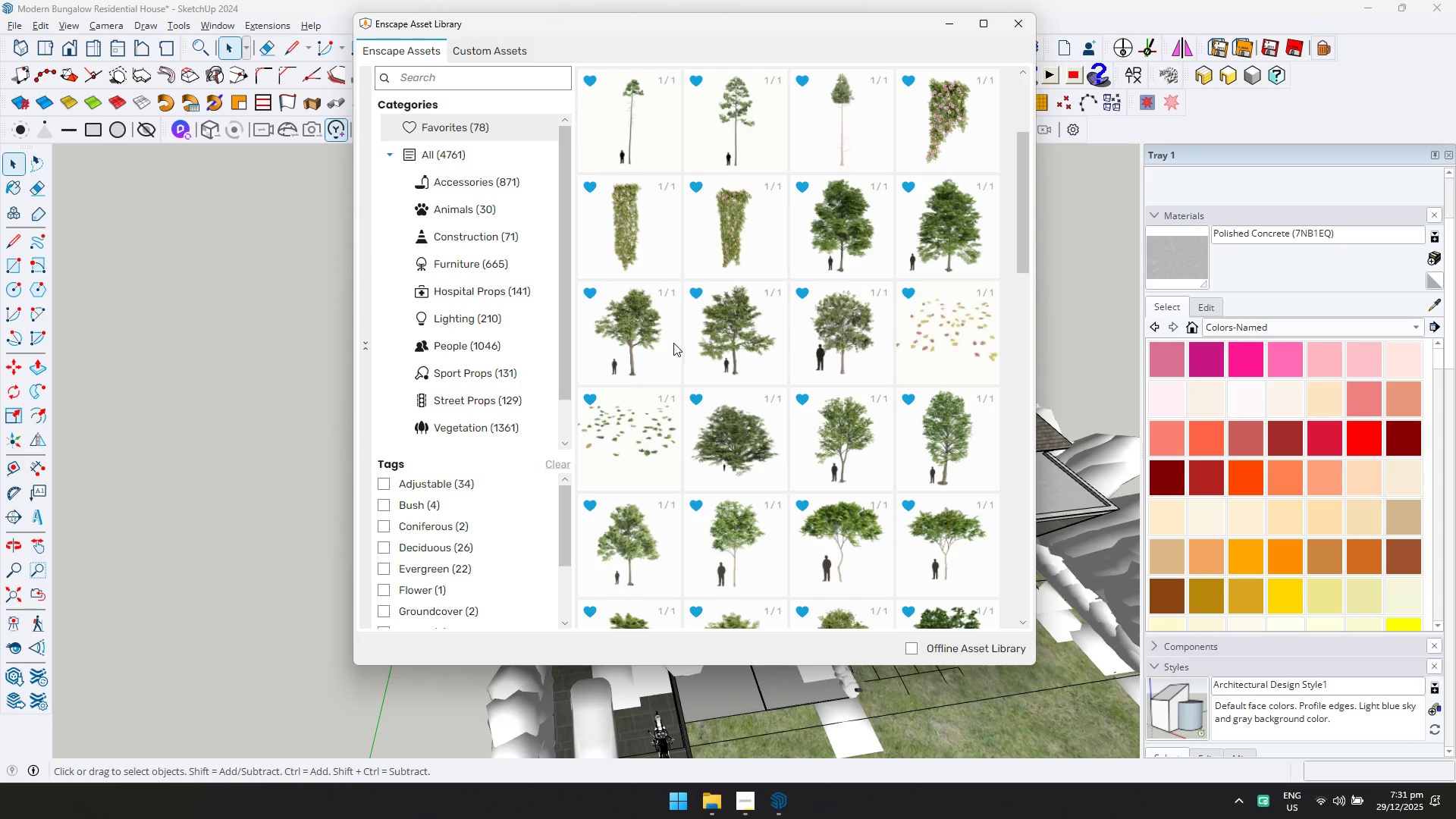 
left_click([654, 346])
 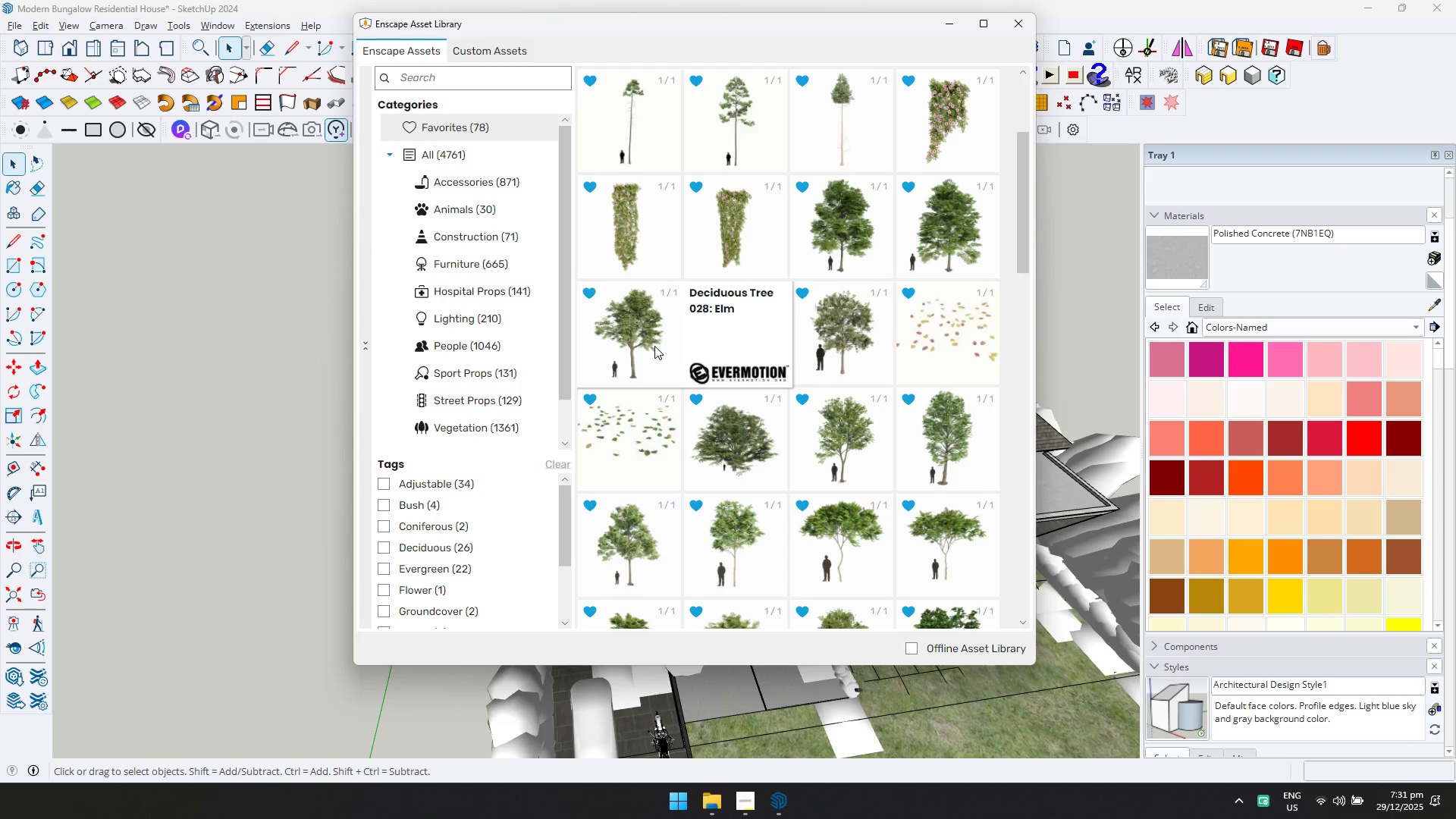 
left_click([642, 347])
 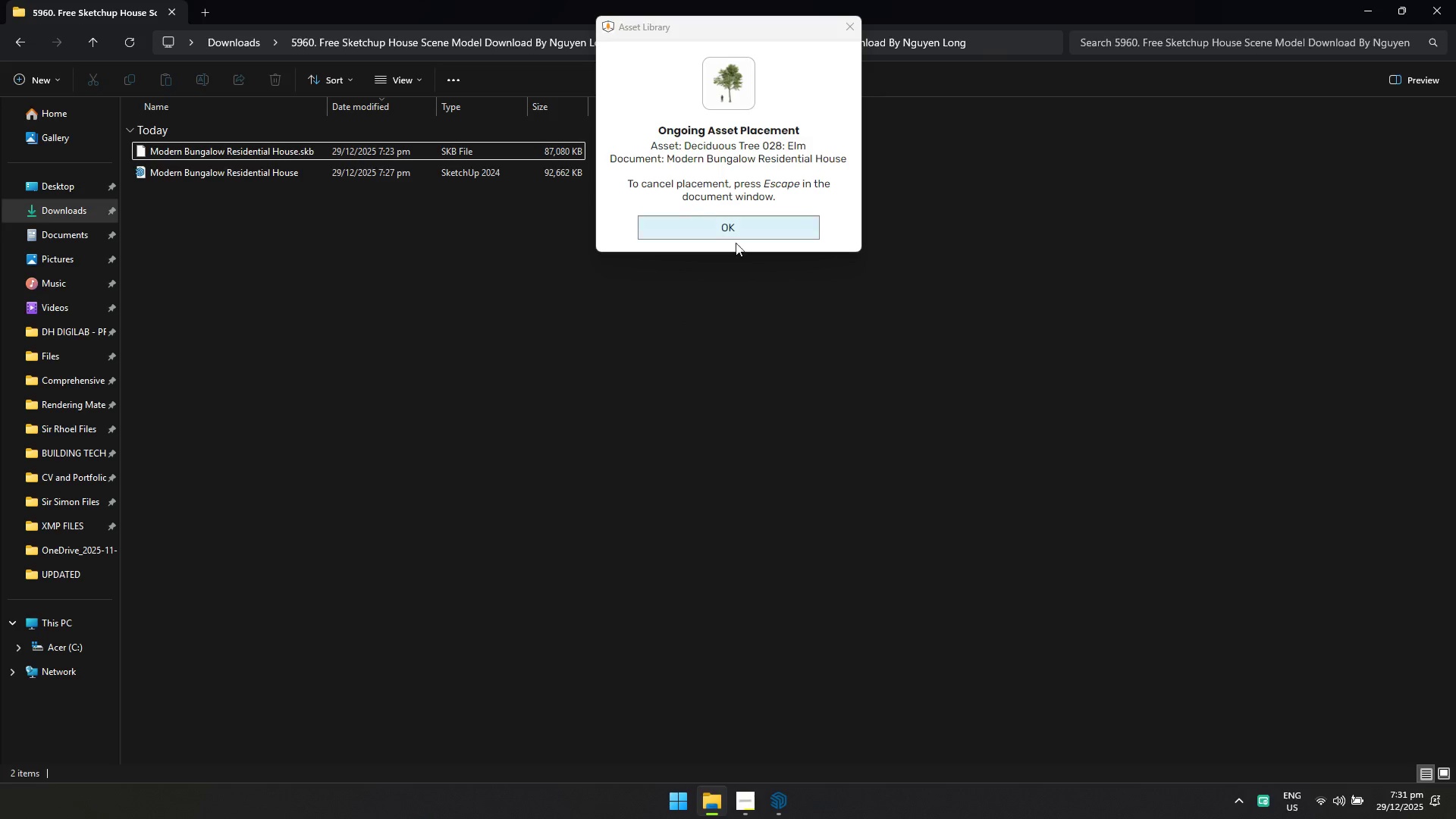 
left_click([734, 232])
 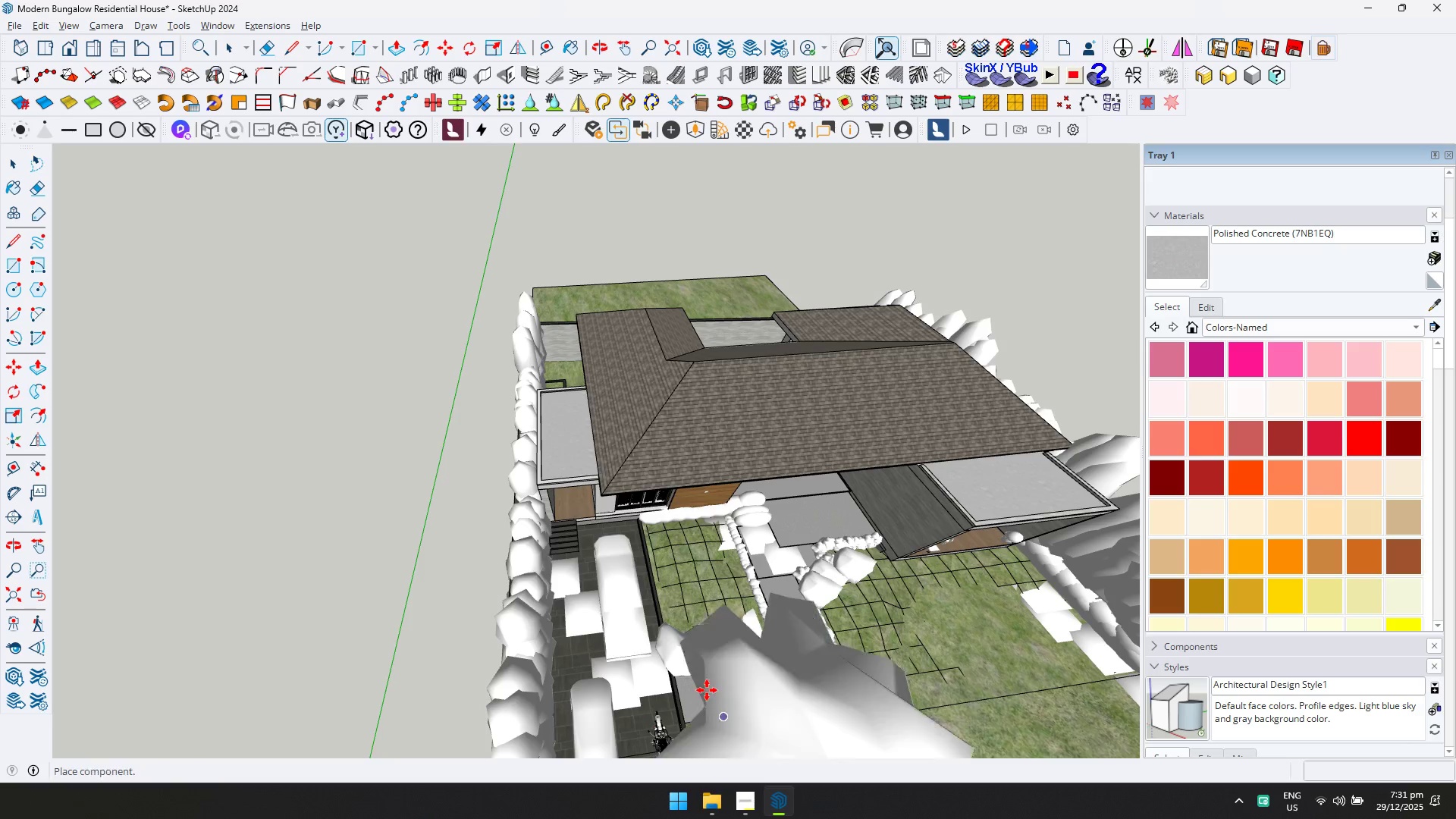 
scroll: coordinate [573, 383], scroll_direction: up, amount: 7.0
 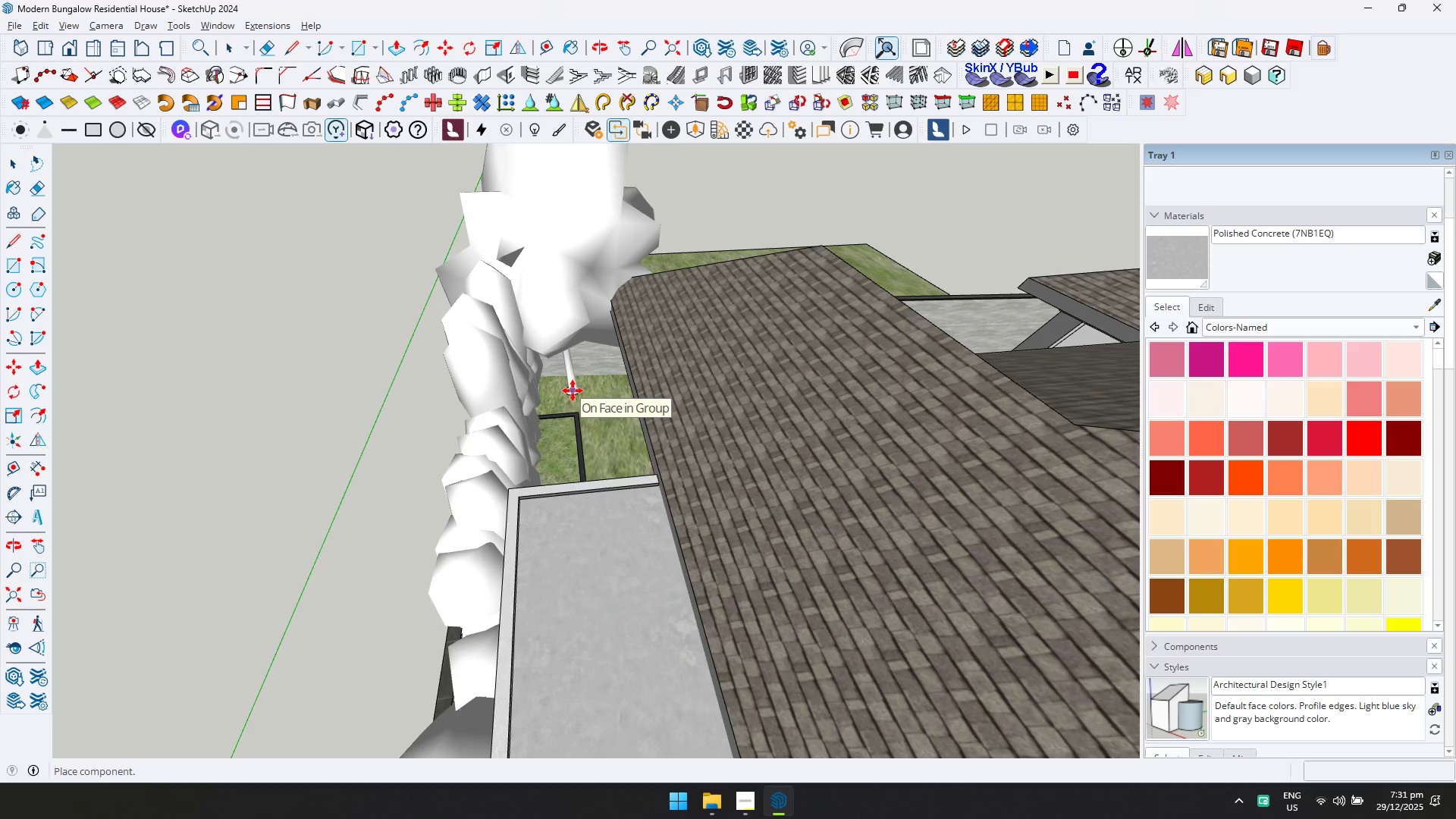 
left_click([573, 391])
 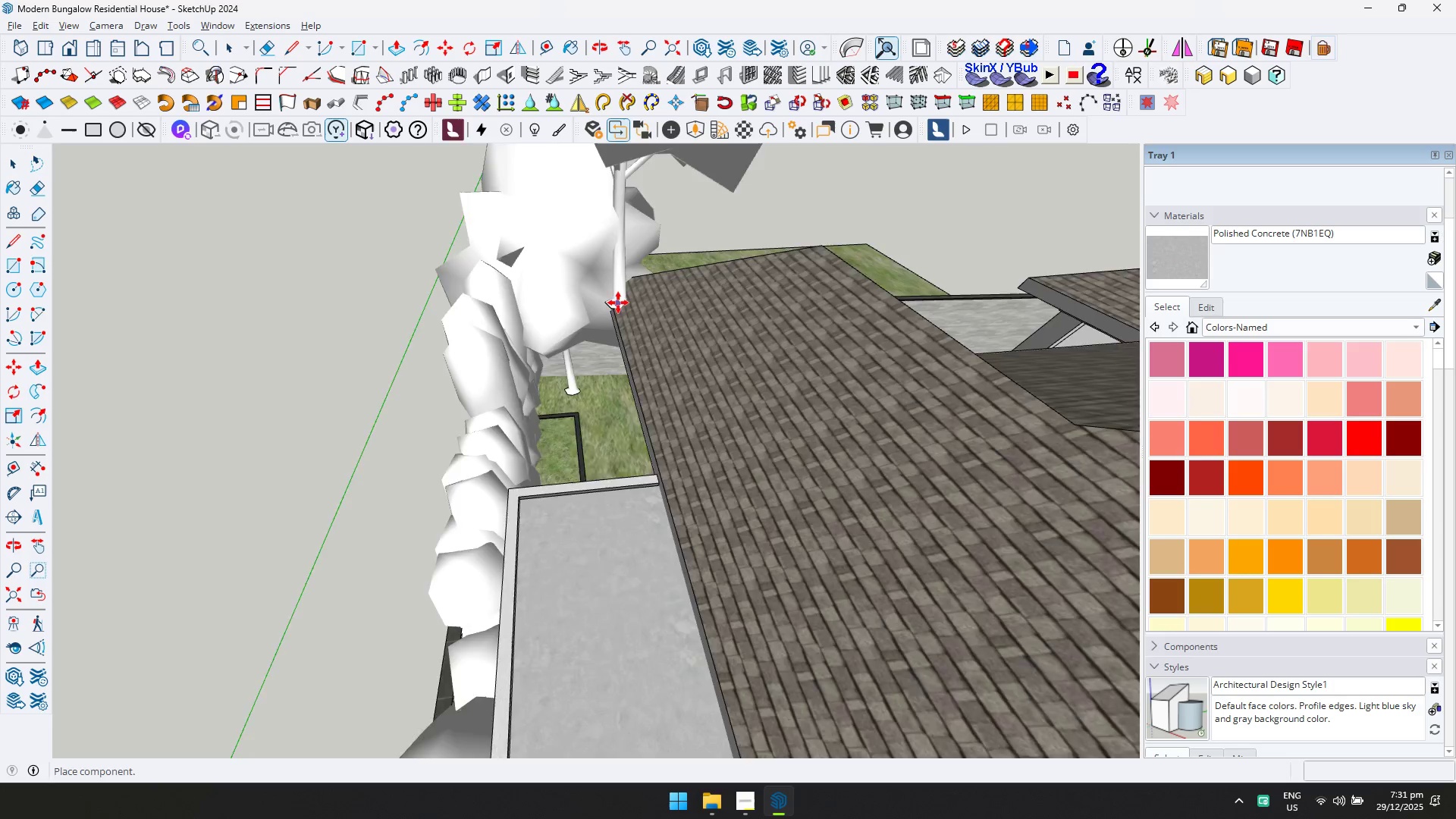 
scroll: coordinate [907, 372], scroll_direction: down, amount: 23.0
 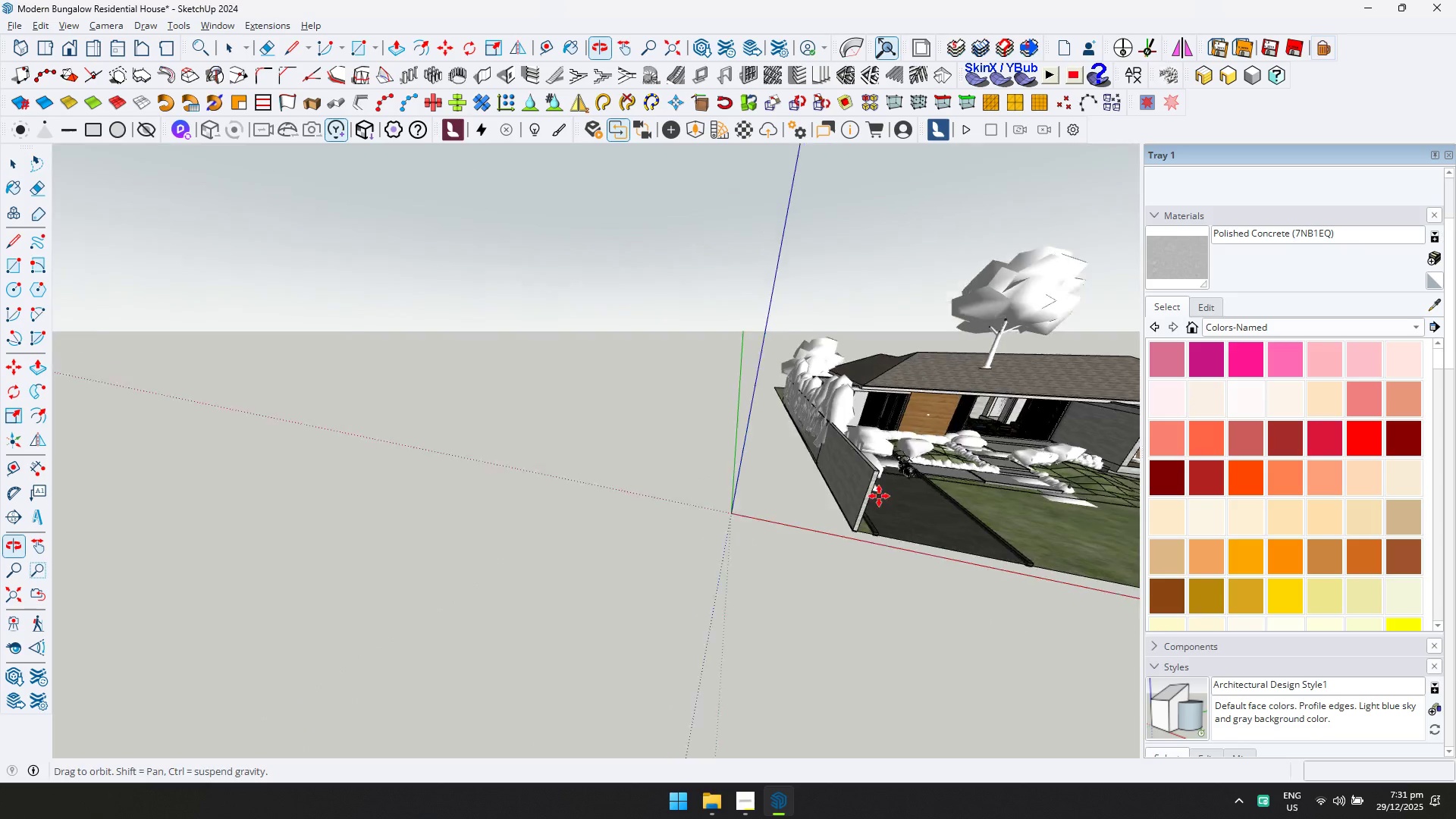 
scroll: coordinate [1082, 322], scroll_direction: up, amount: 9.0
 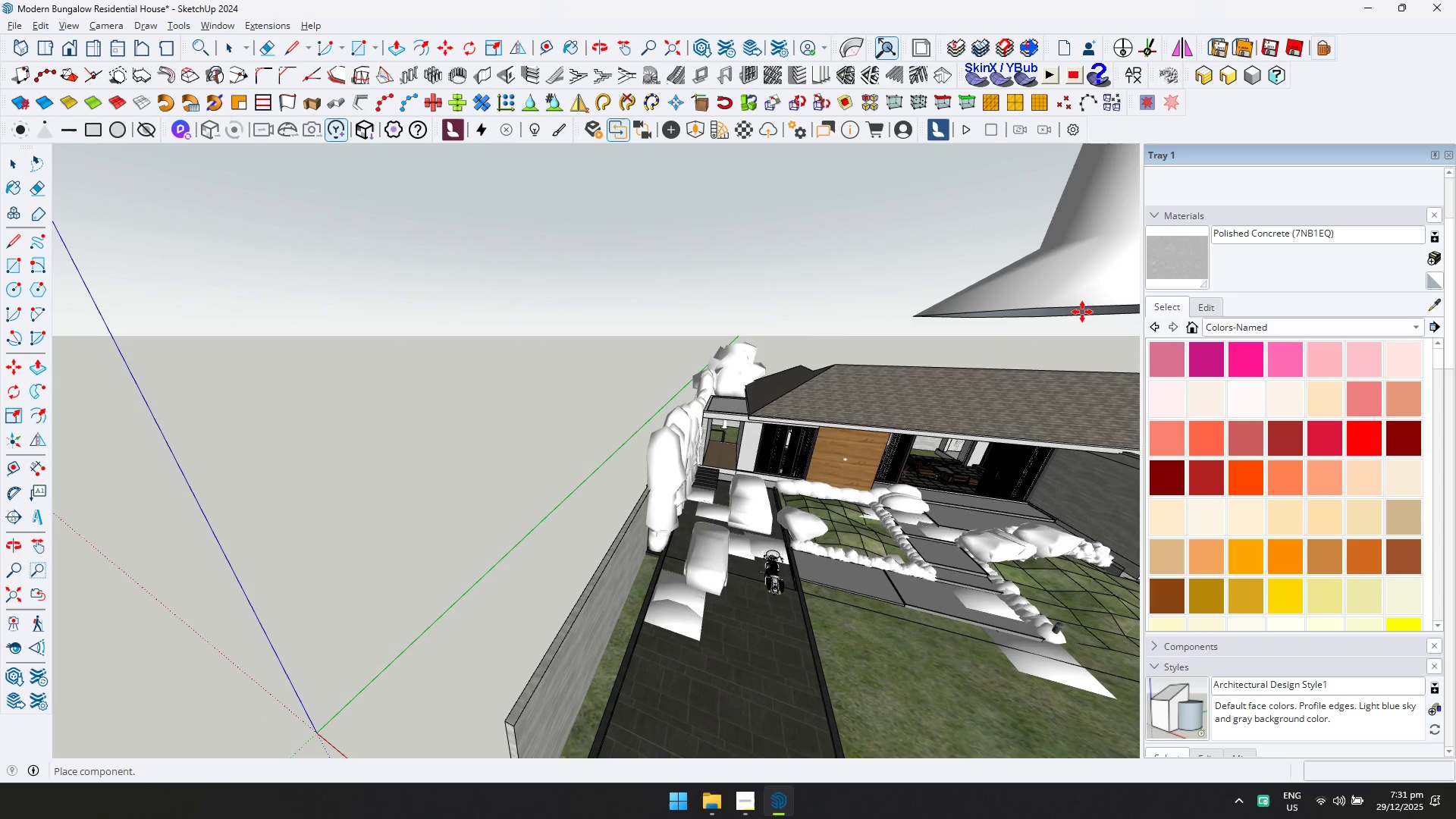 
key(Escape)
 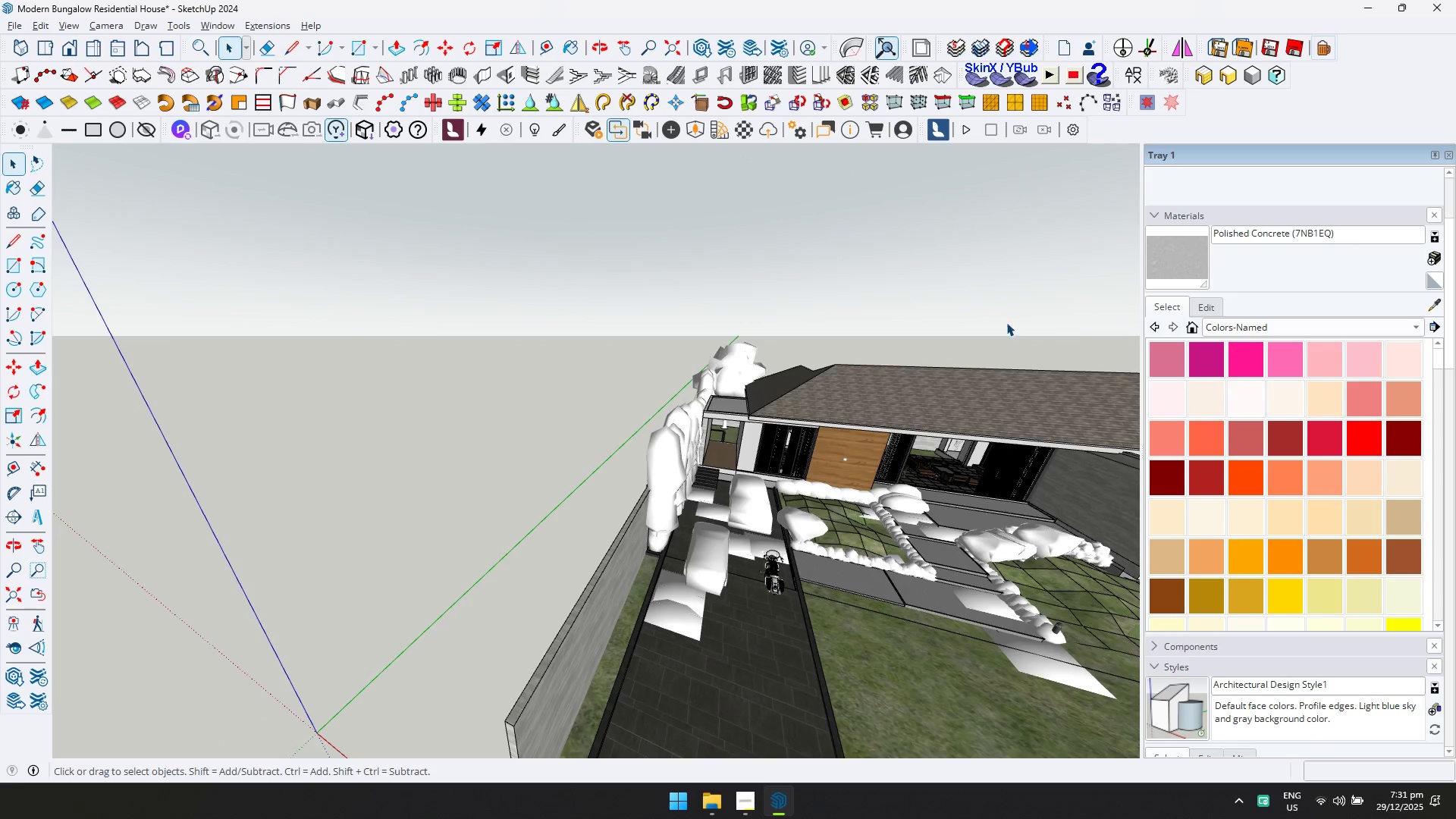 
scroll: coordinate [873, 317], scroll_direction: down, amount: 2.0
 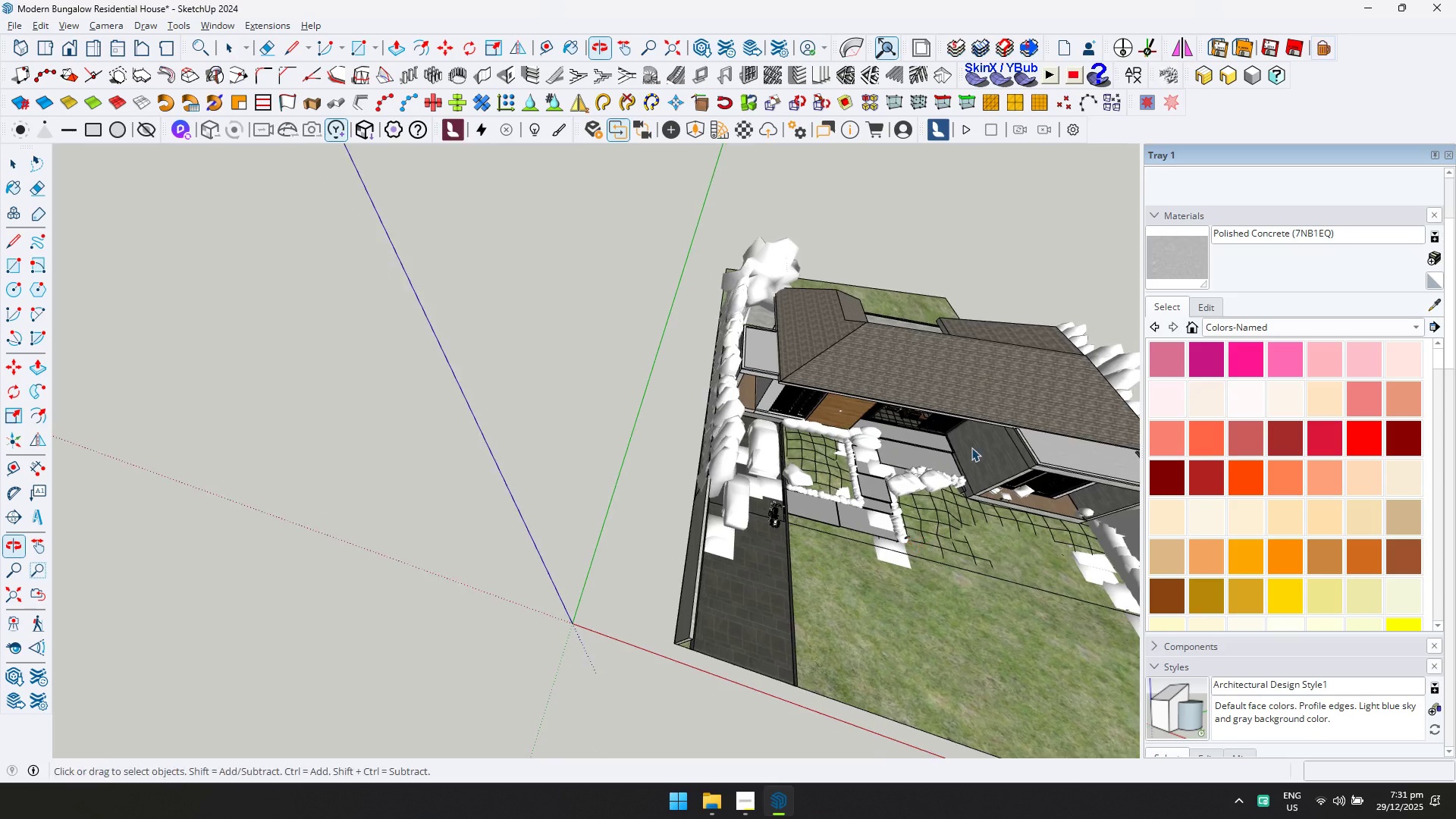 
scroll: coordinate [877, 206], scroll_direction: up, amount: 11.0
 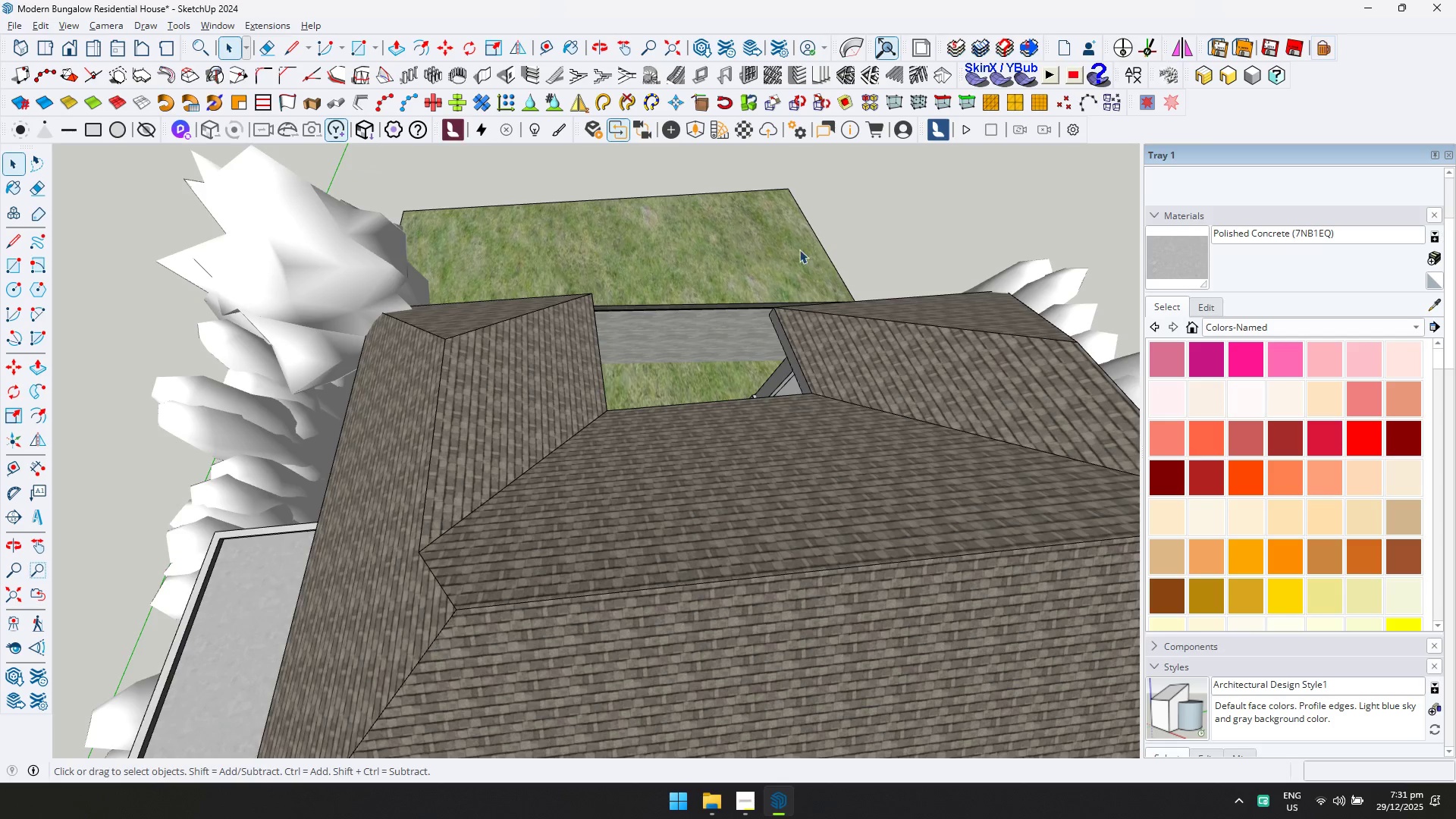 
scroll: coordinate [867, 169], scroll_direction: down, amount: 4.0
 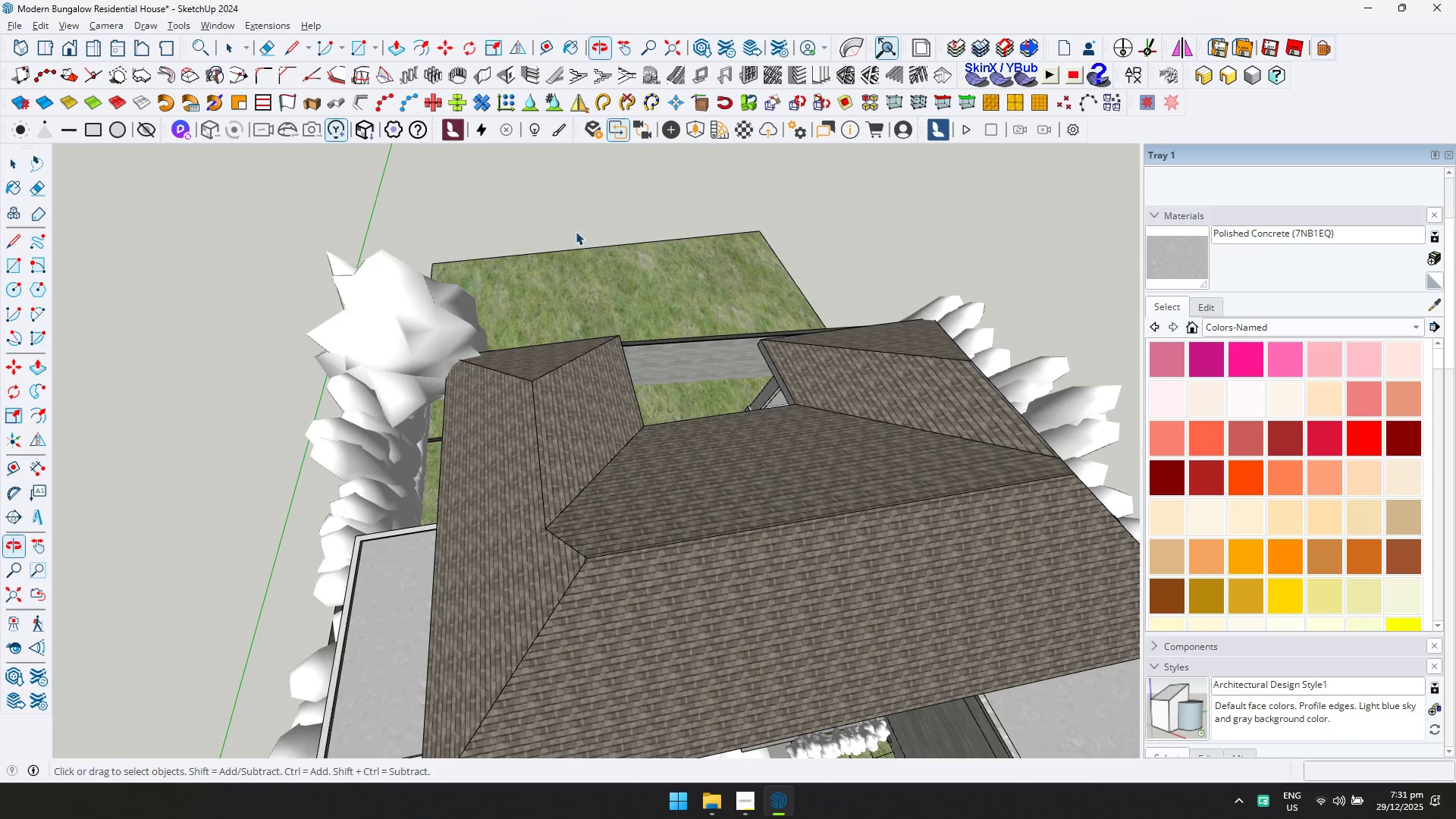 
left_click([422, 327])
 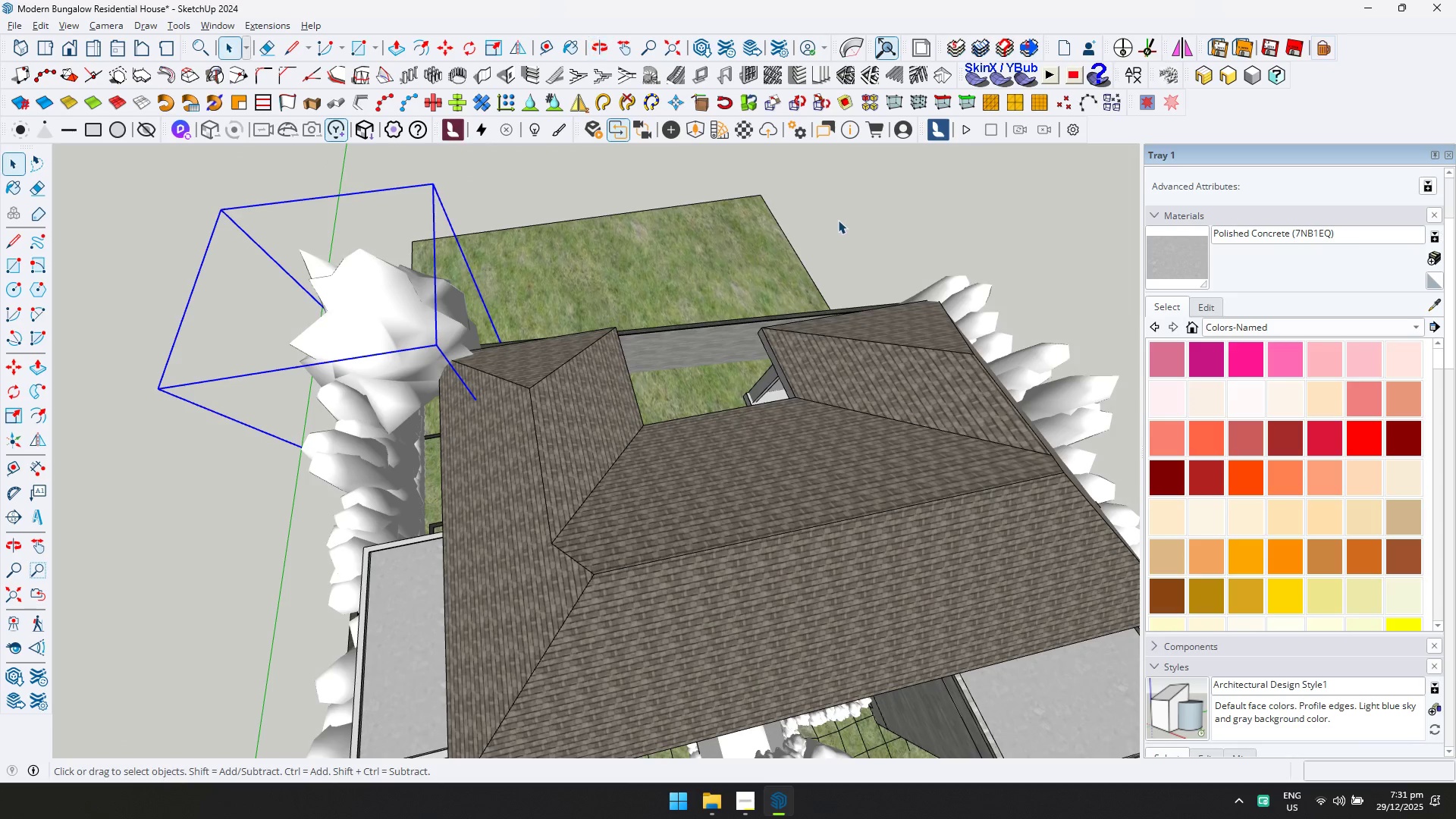 
scroll: coordinate [840, 212], scroll_direction: down, amount: 2.0
 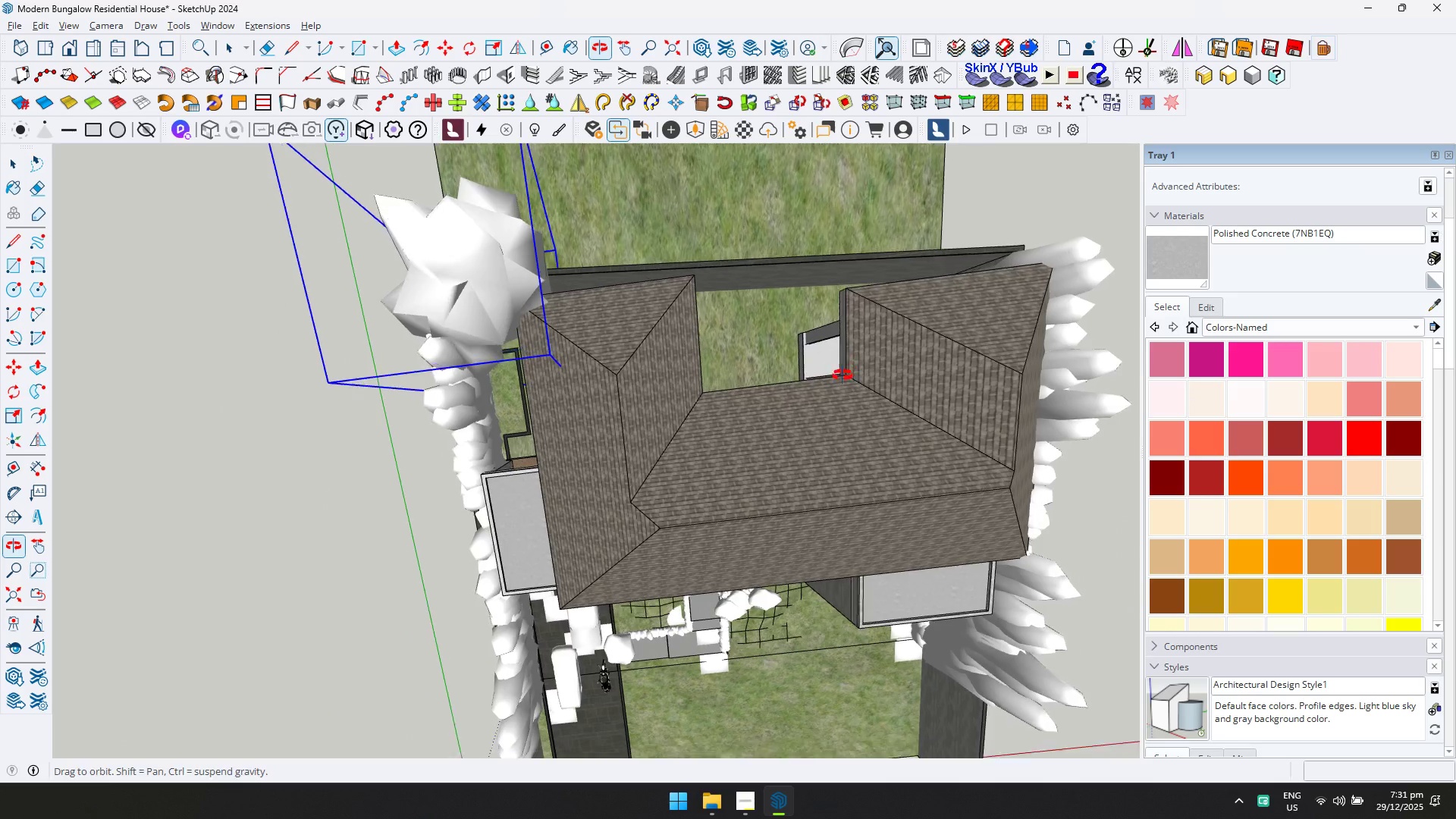 
scroll: coordinate [955, 198], scroll_direction: up, amount: 3.0
 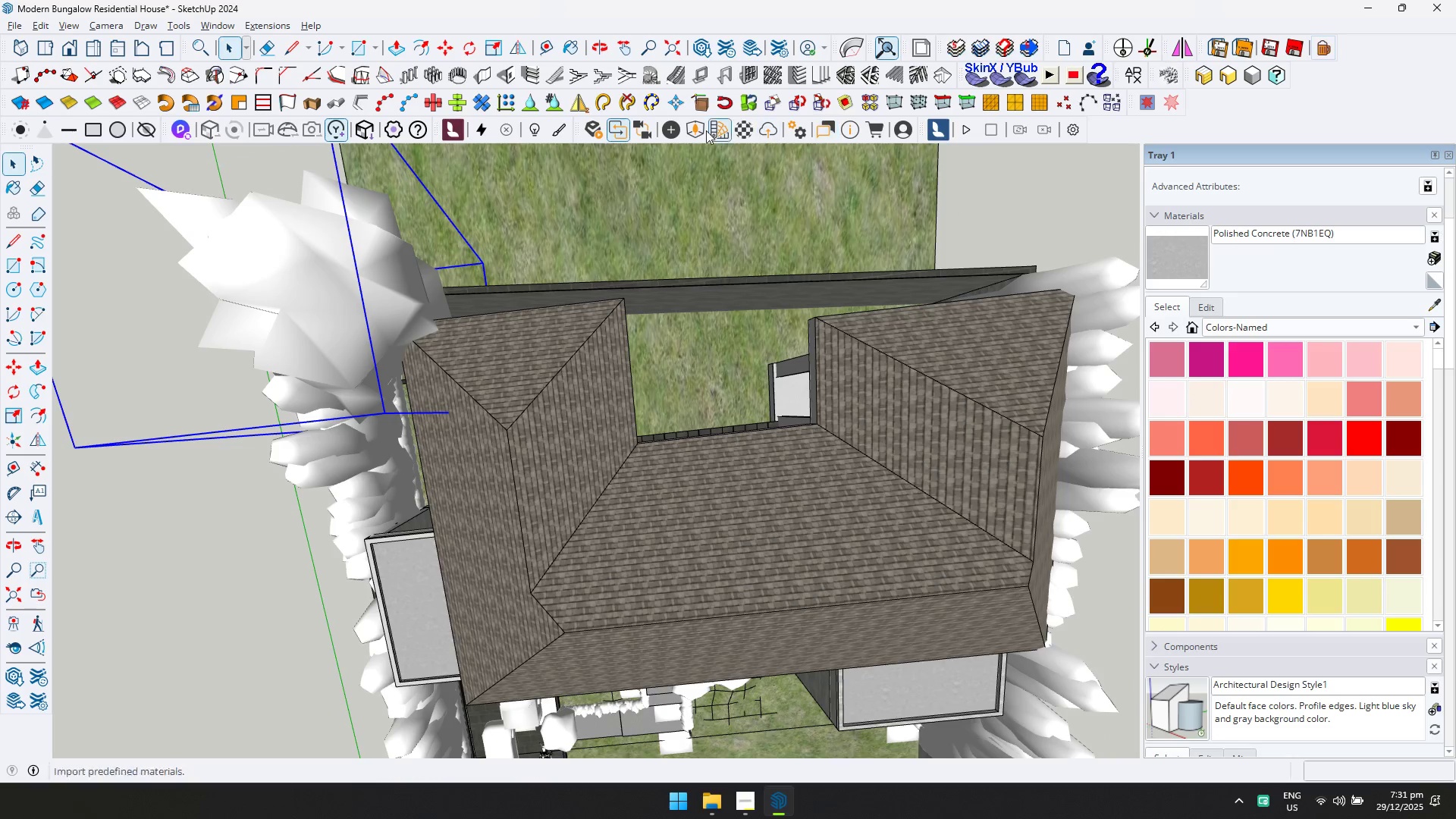 
left_click([689, 131])
 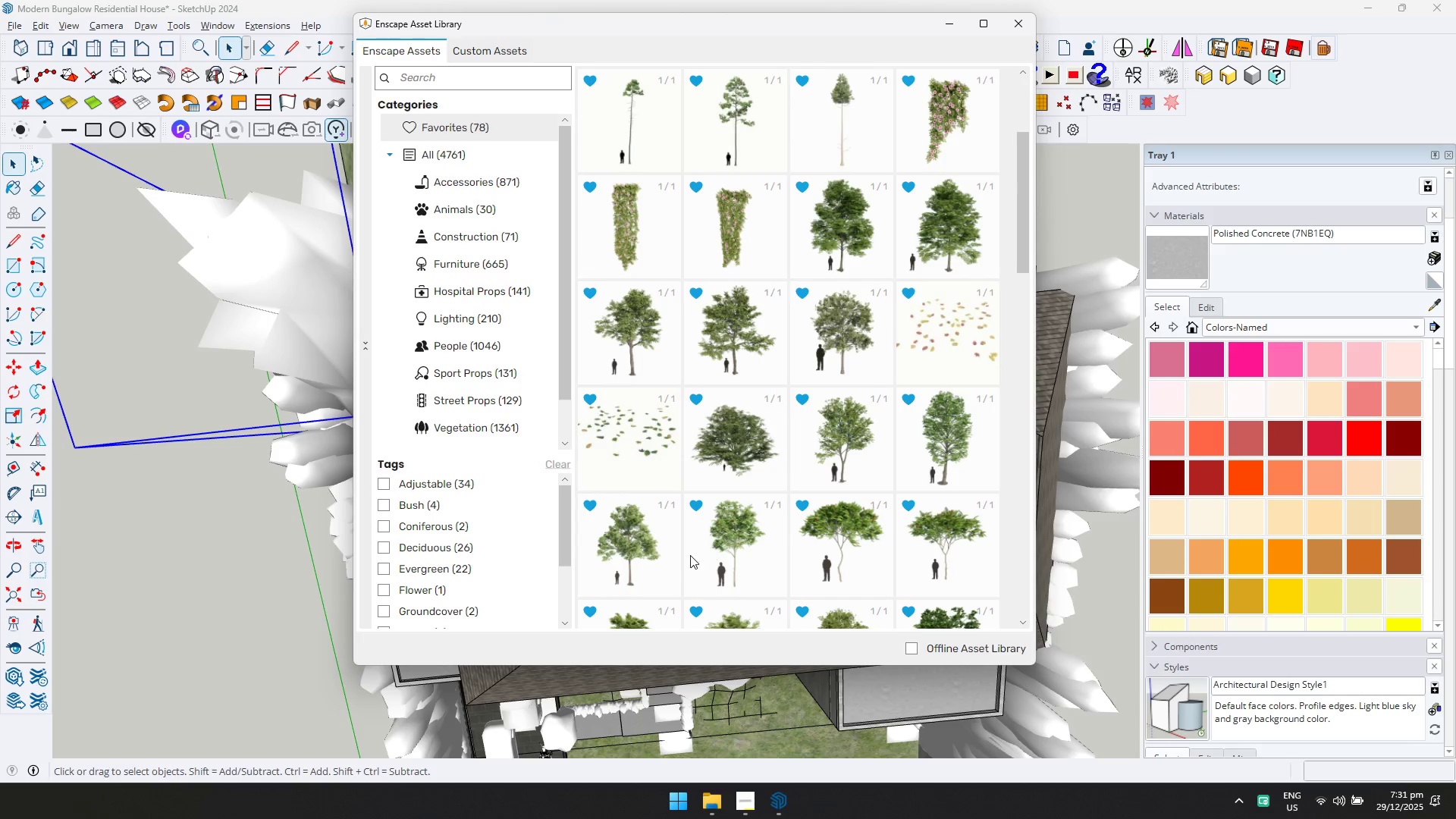 
double_click([731, 553])
 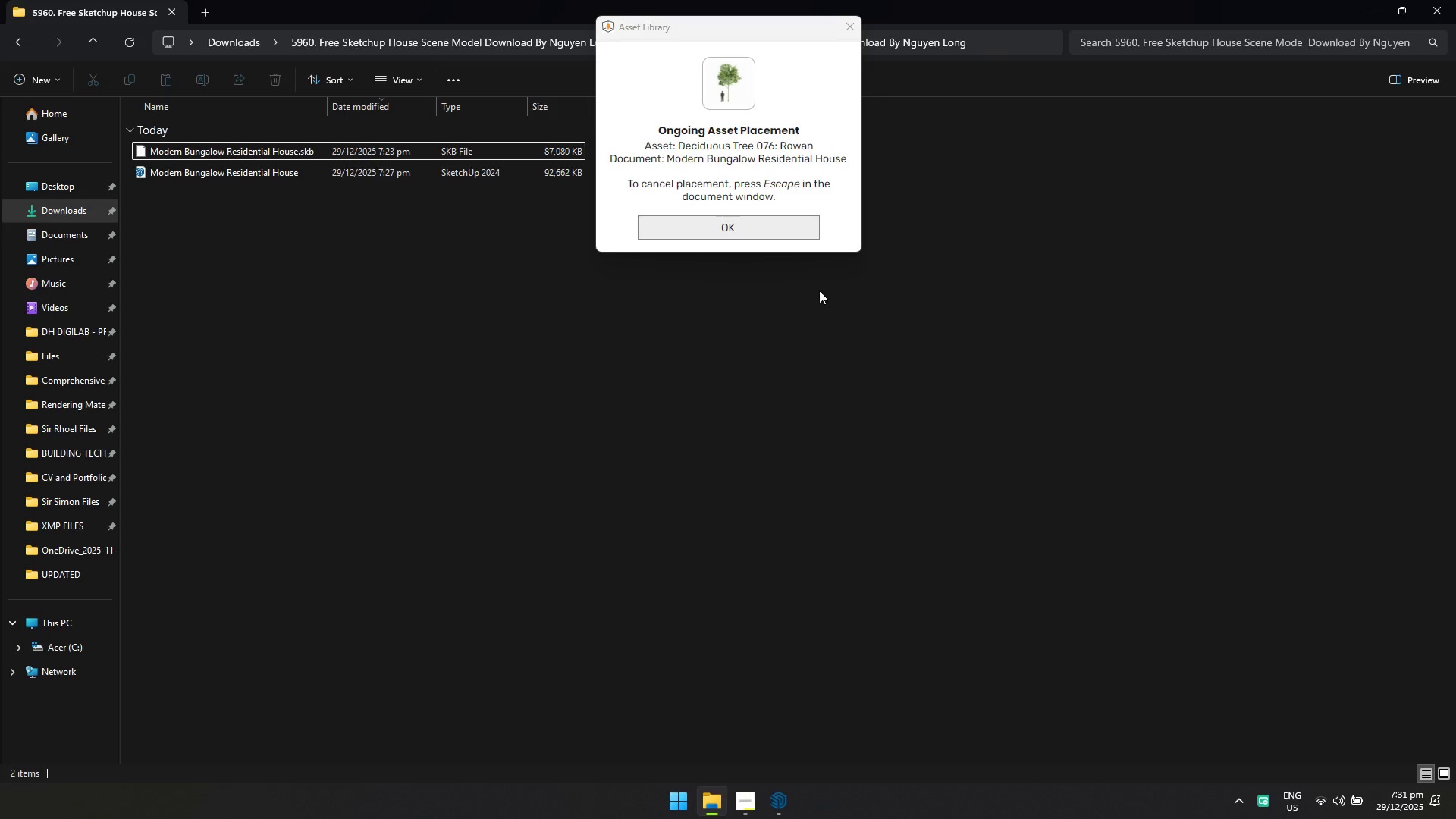 
left_click([789, 232])
 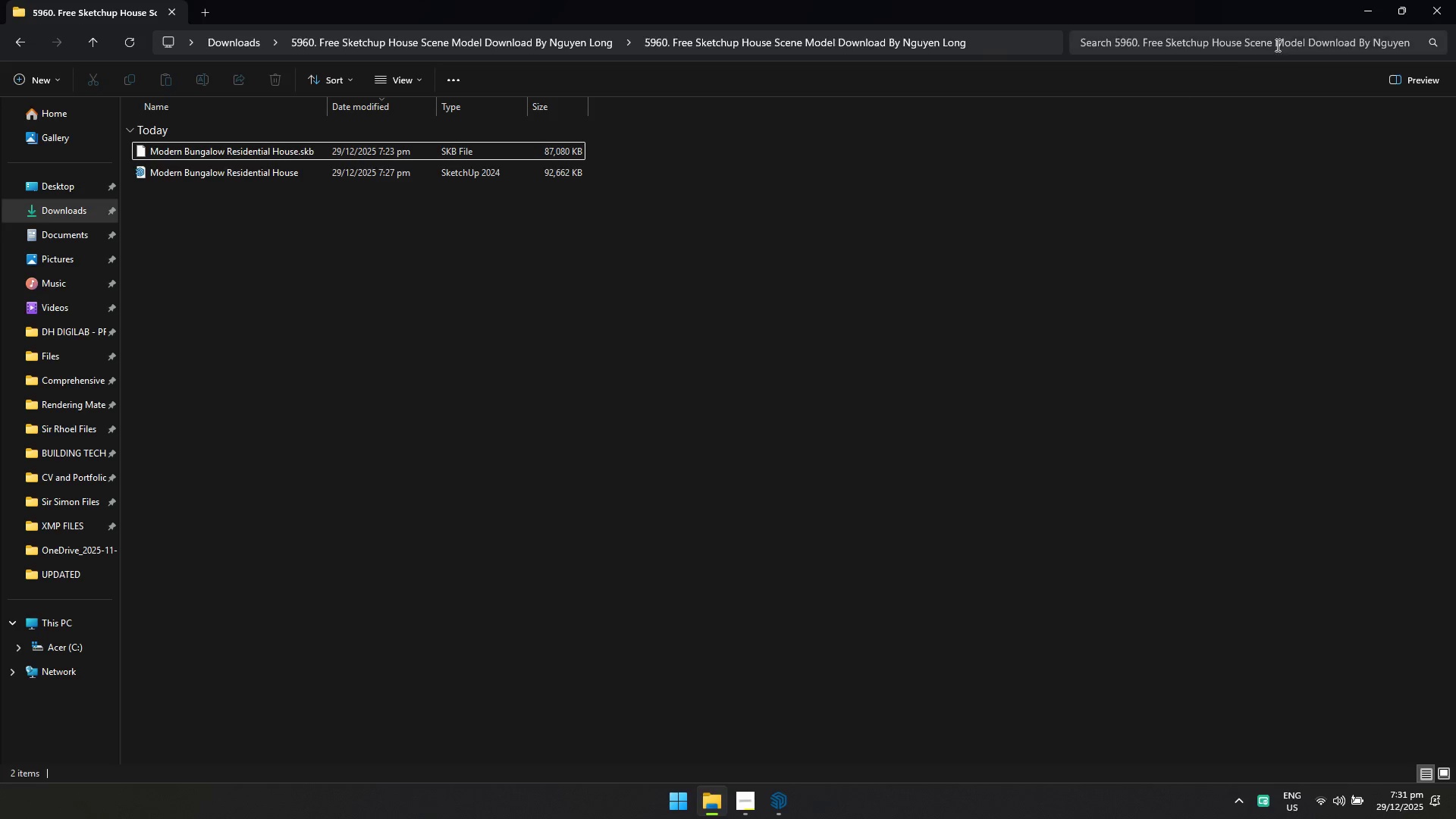 
left_click([1372, 5])
 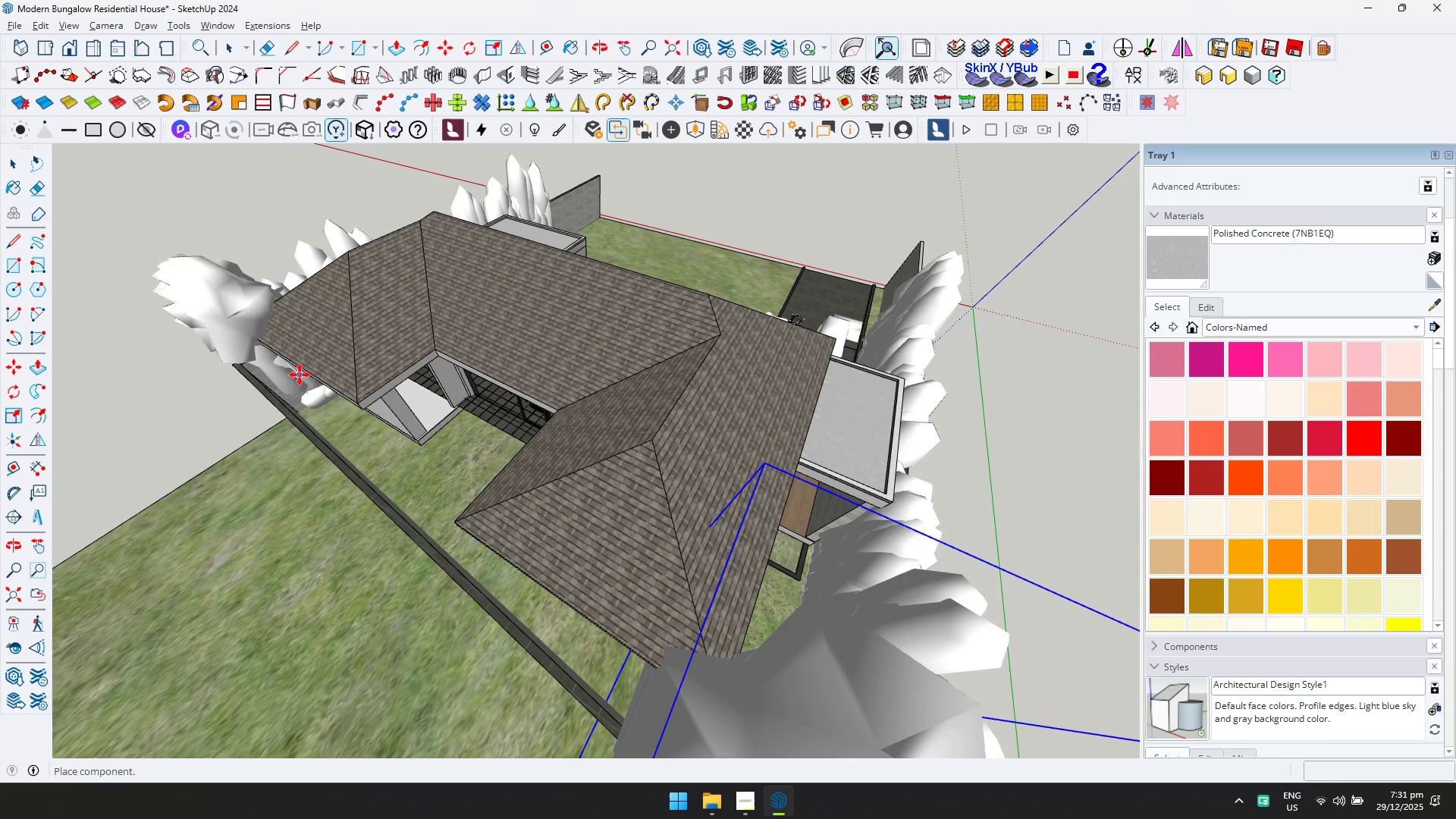 
scroll: coordinate [595, 378], scroll_direction: down, amount: 9.0
 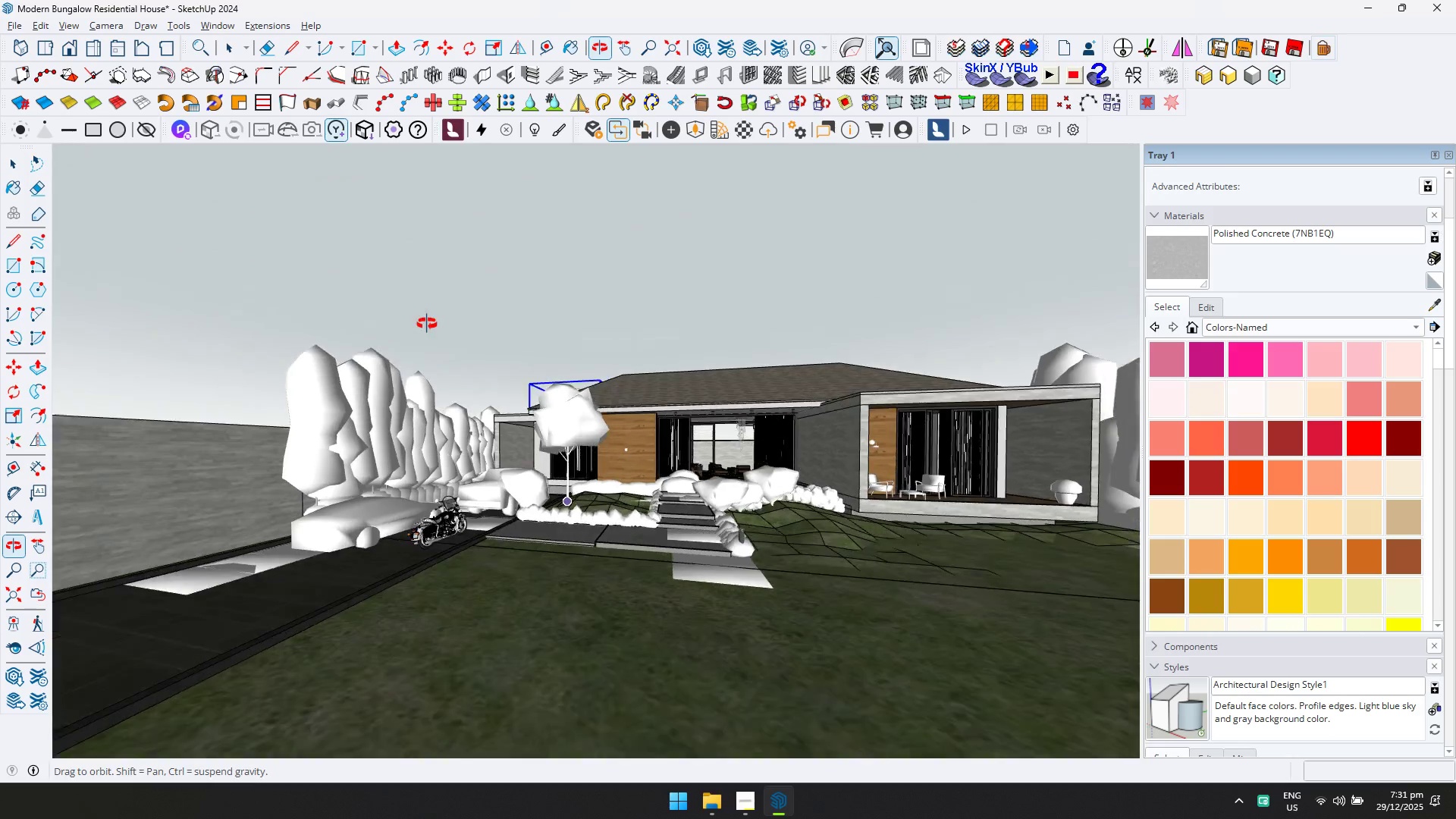 
key(Escape)
 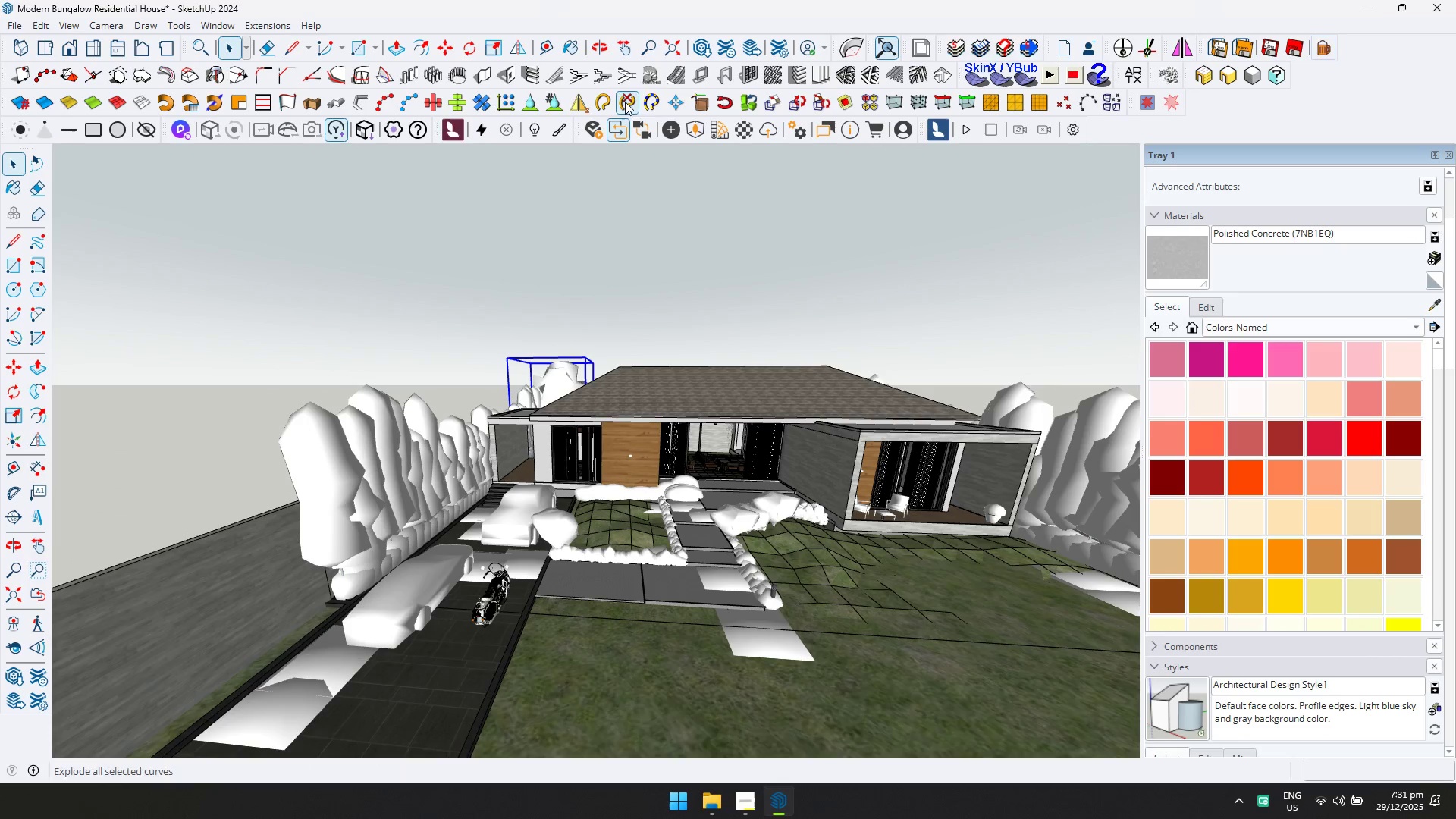 
left_click([695, 126])
 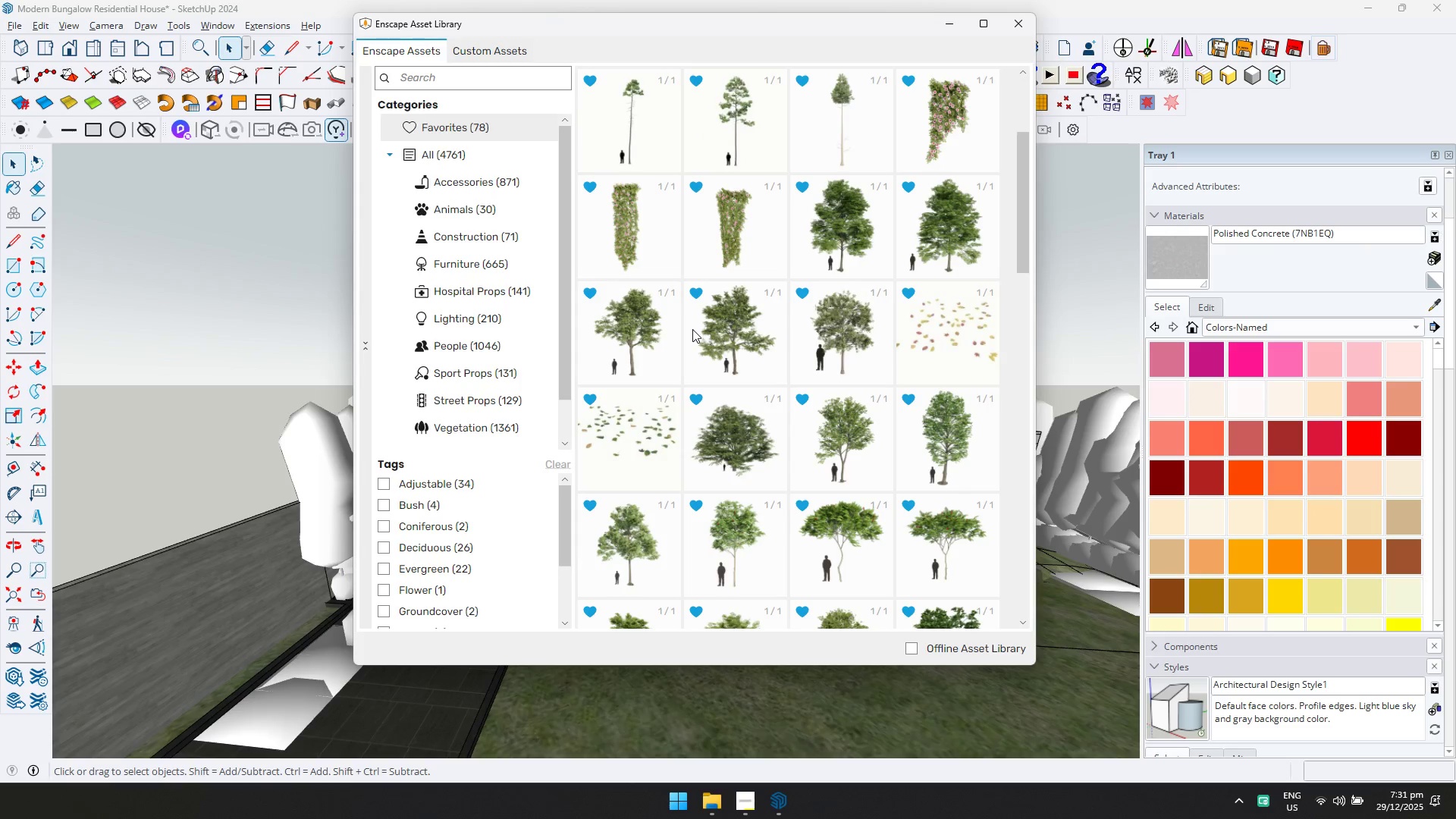 
wait(13.5)
 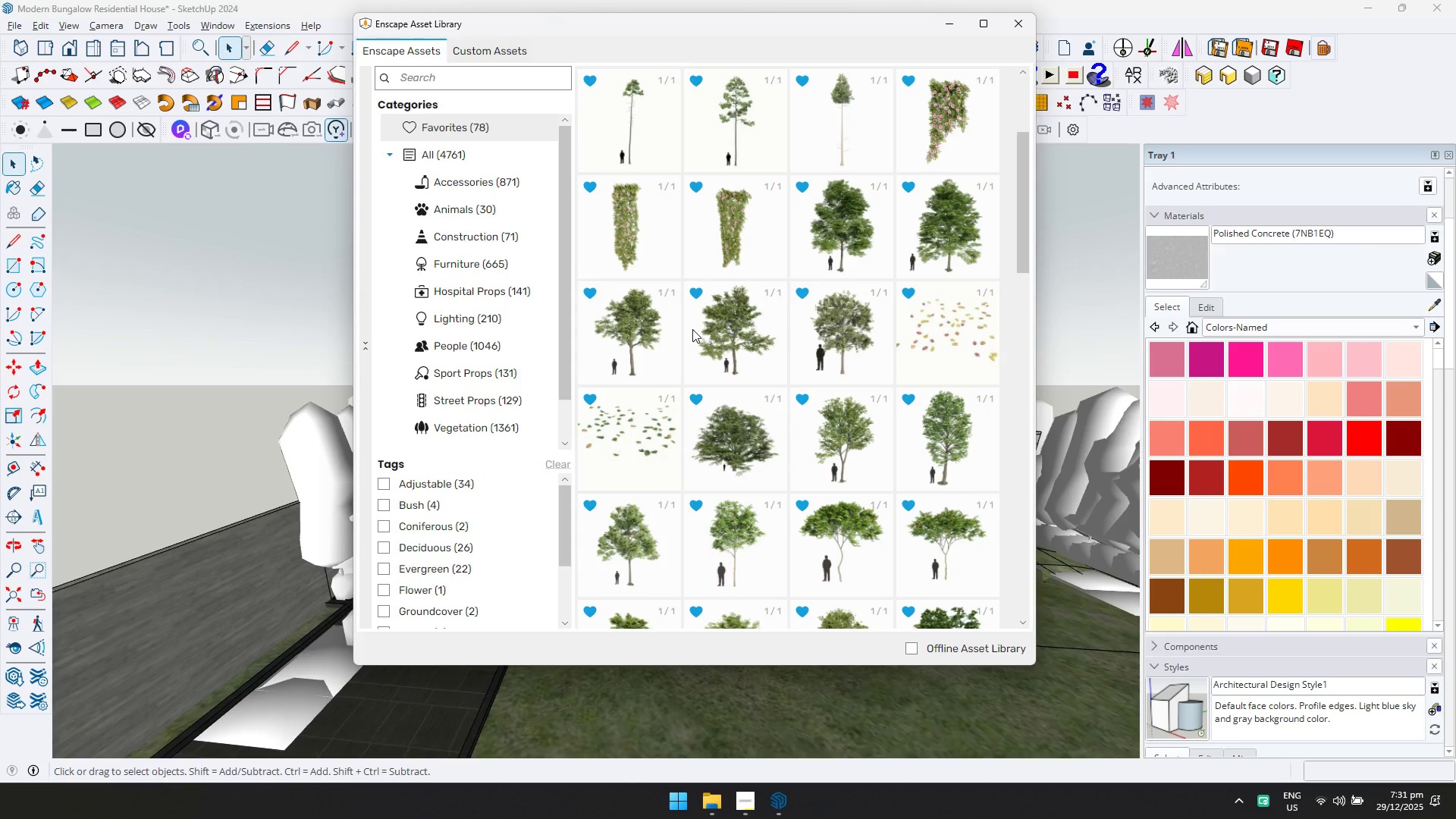 
scroll: coordinate [918, 526], scroll_direction: down, amount: 6.0
 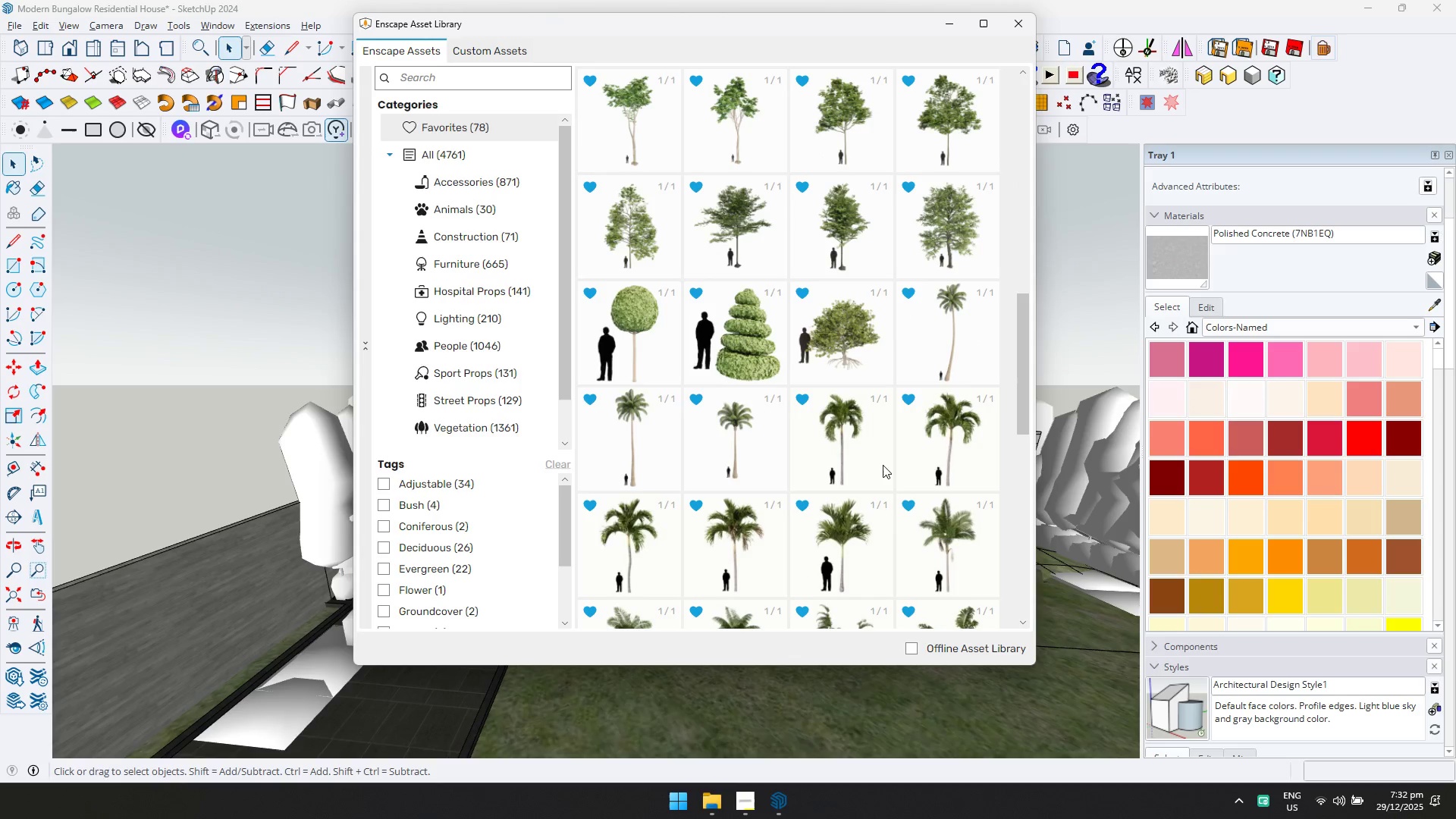 
left_click([942, 458])
 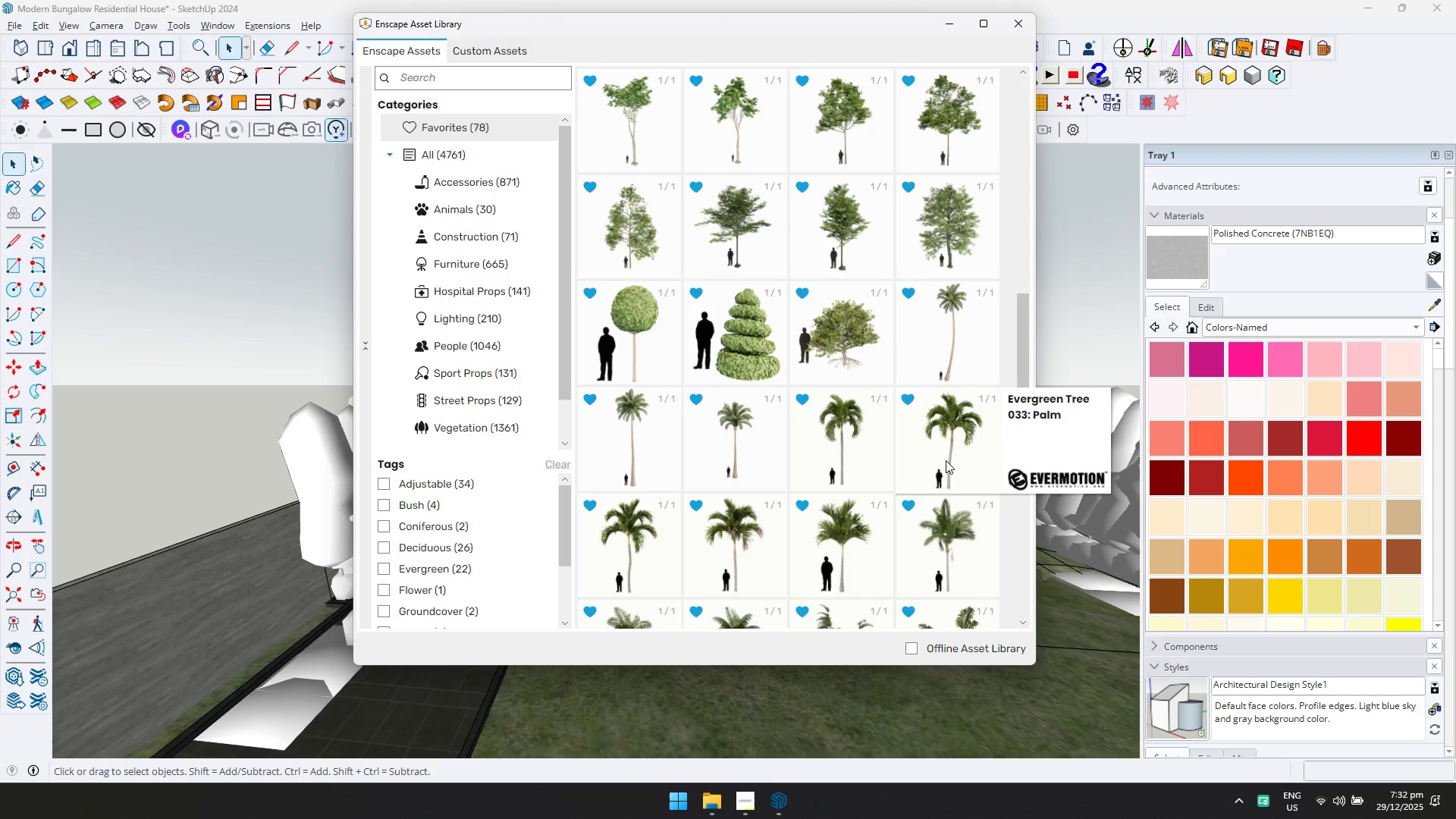 
left_click([946, 460])
 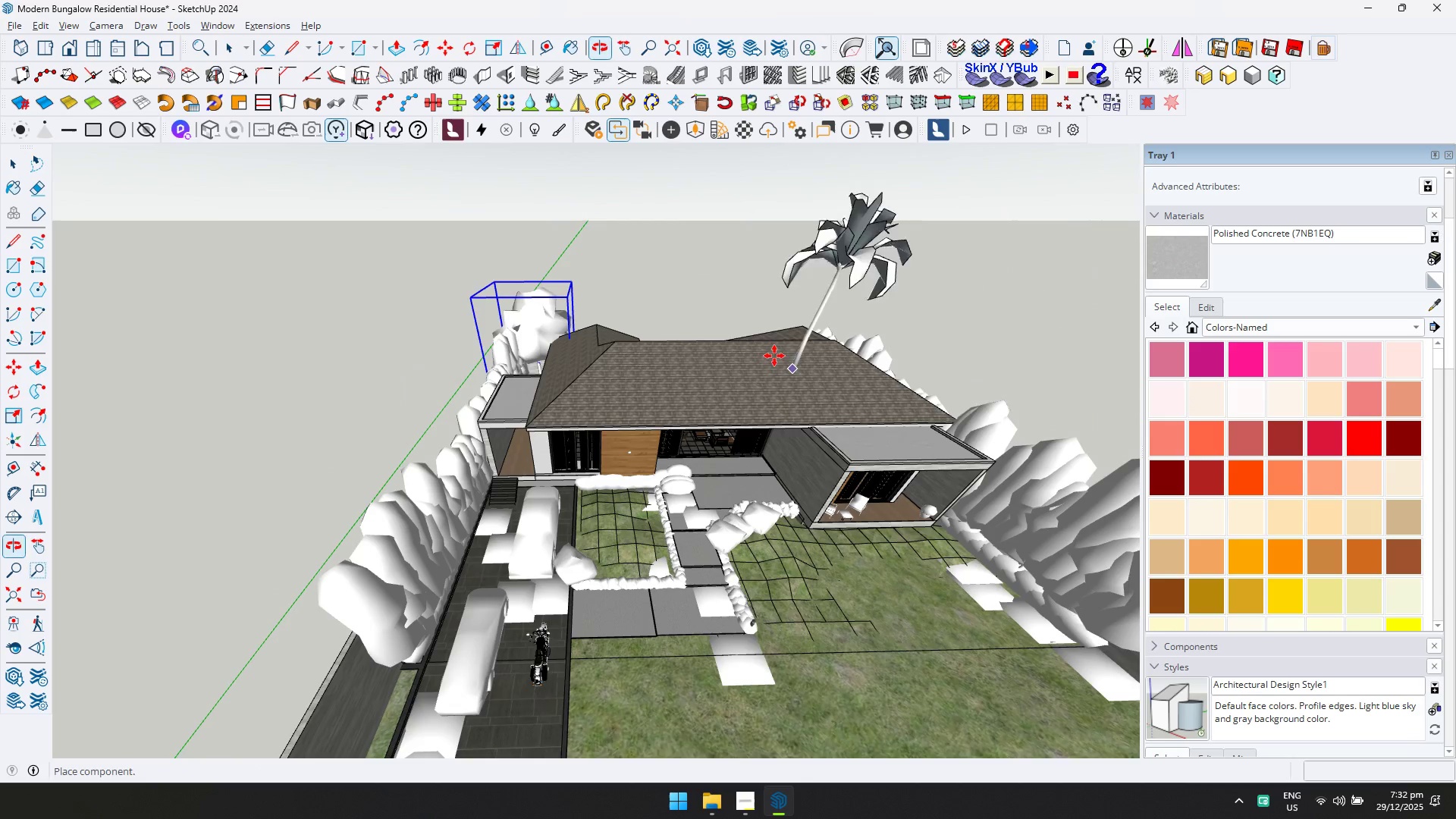 
scroll: coordinate [737, 328], scroll_direction: down, amount: 4.0
 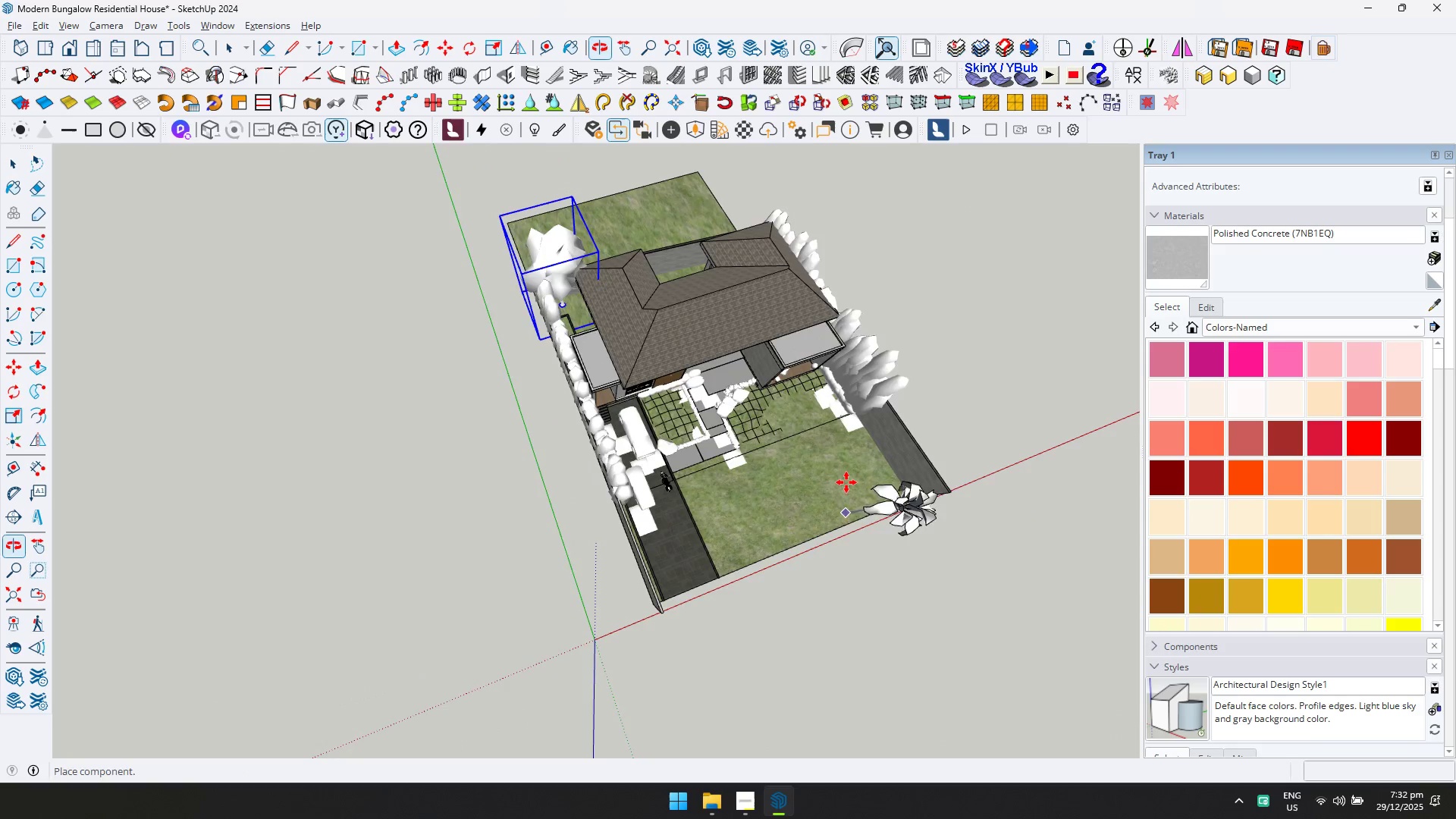 
scroll: coordinate [683, 220], scroll_direction: up, amount: 10.0
 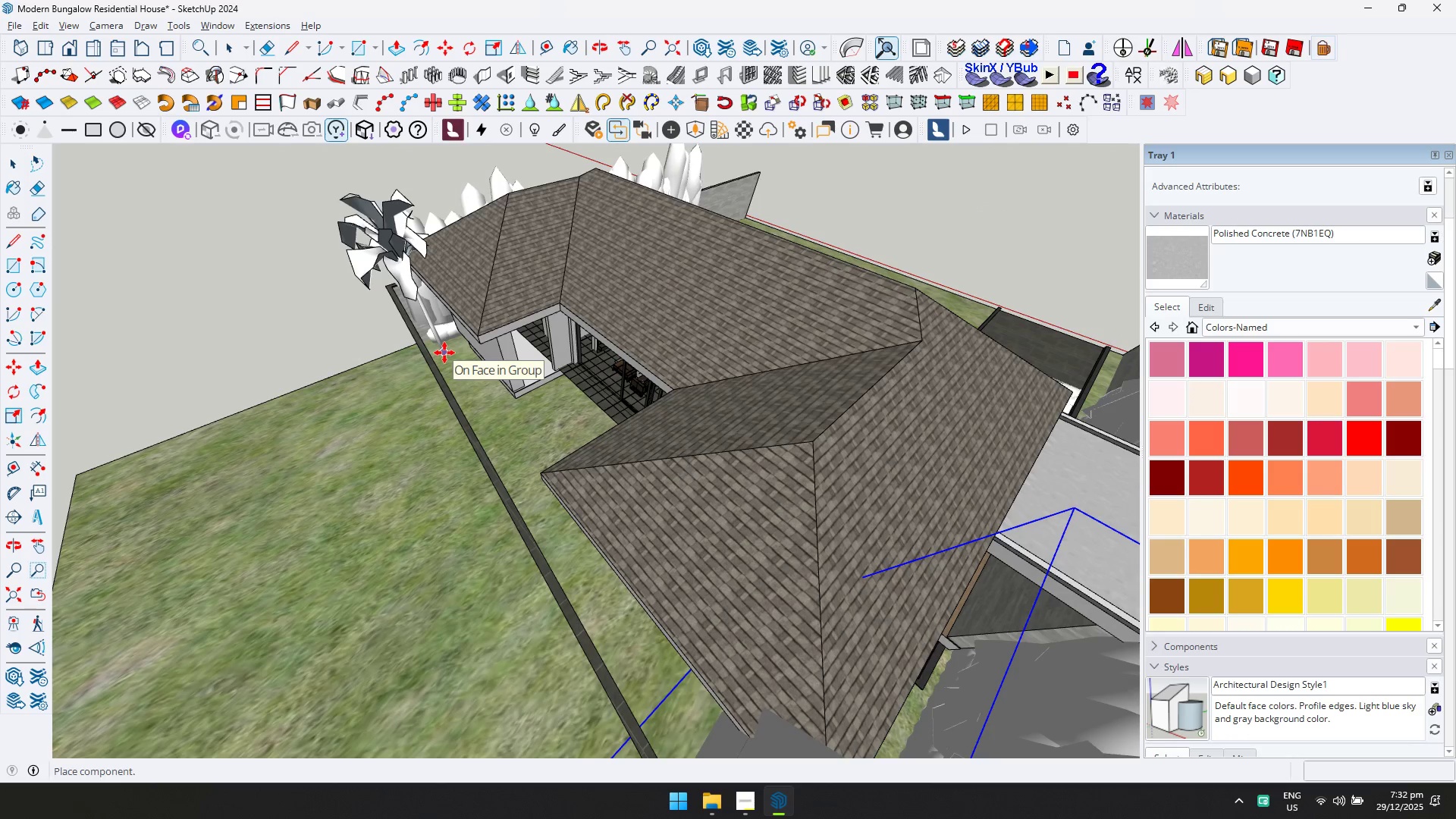 
key(Escape)
 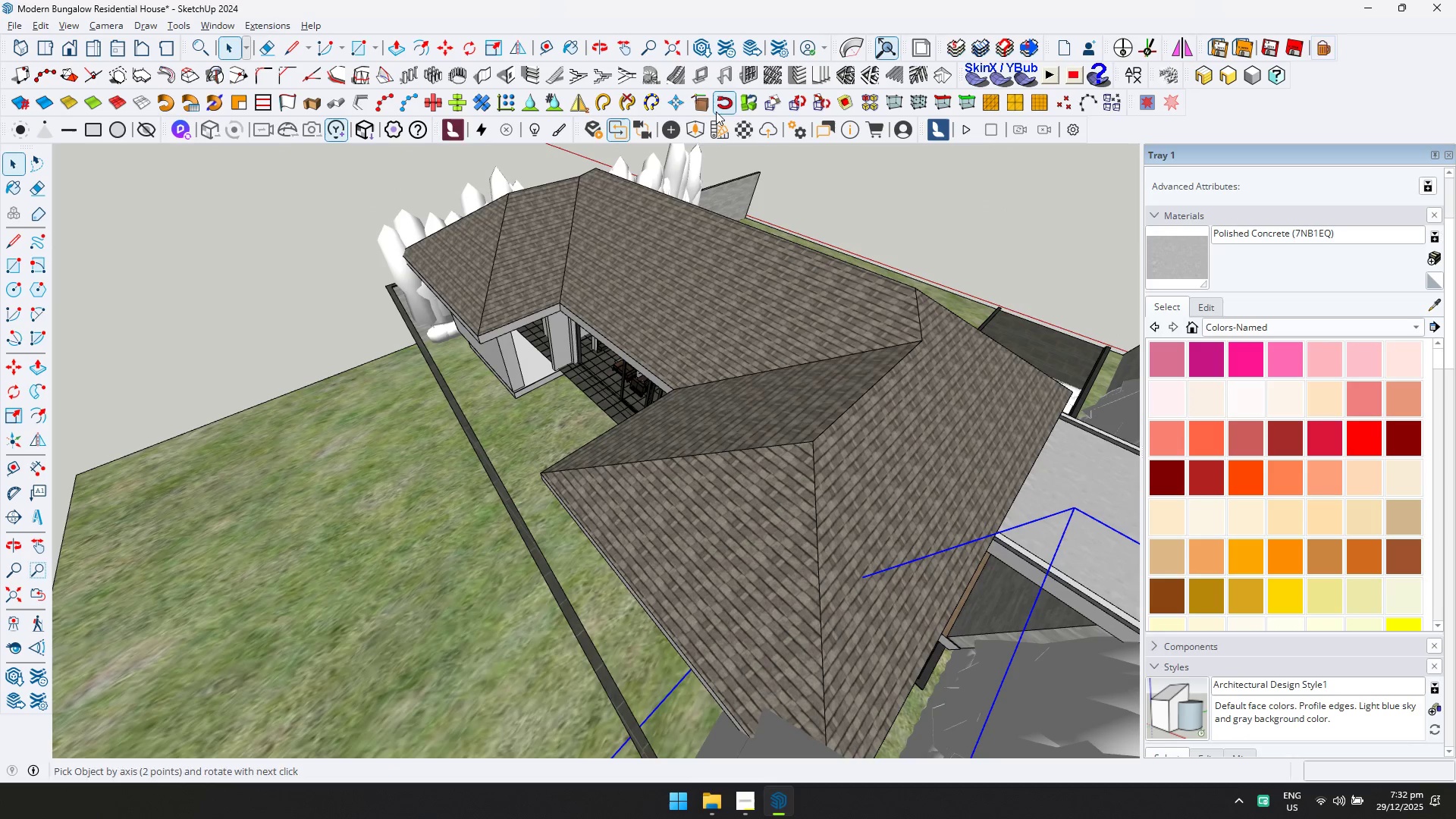 
left_click([695, 124])
 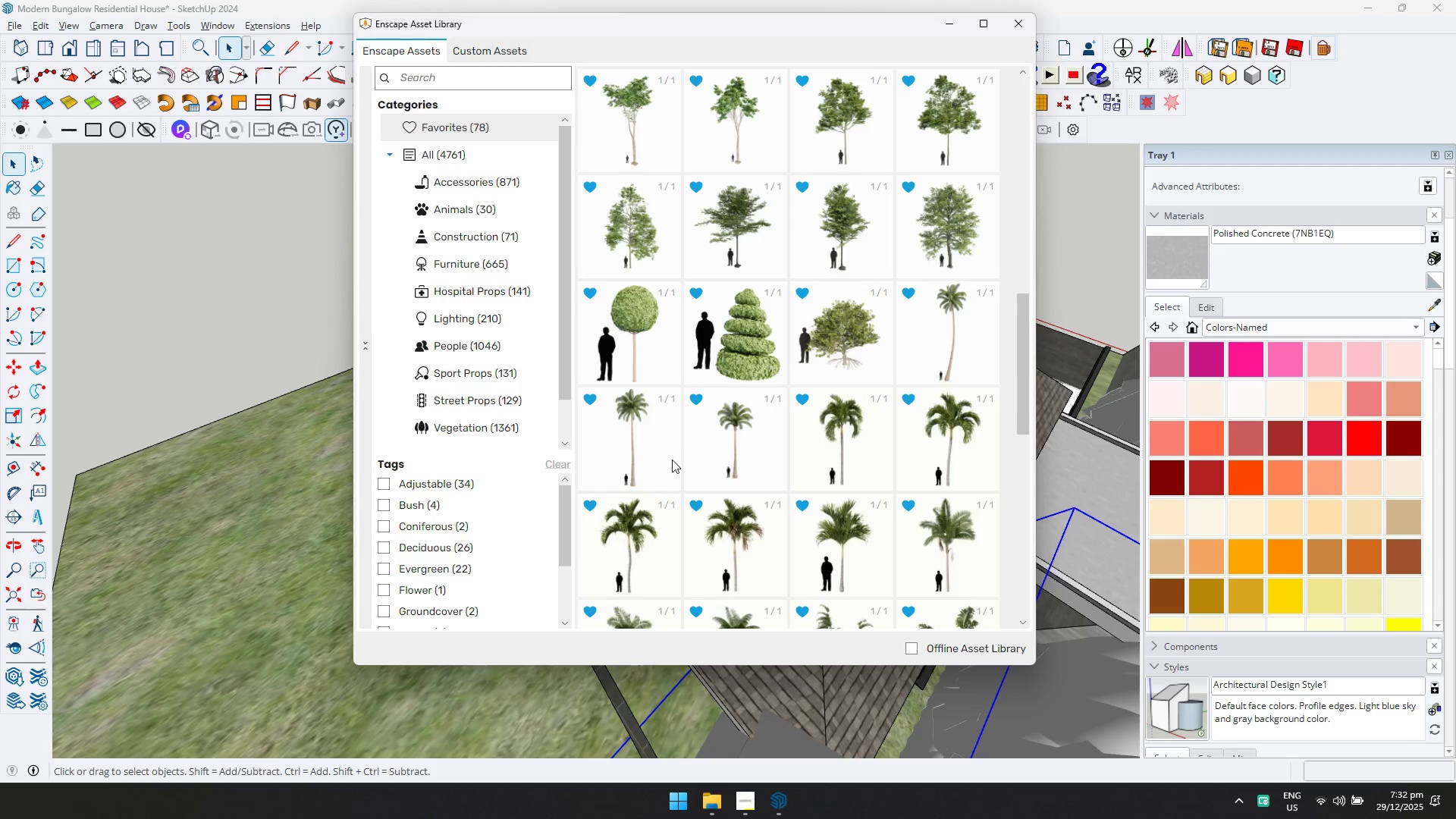 
double_click([735, 461])
 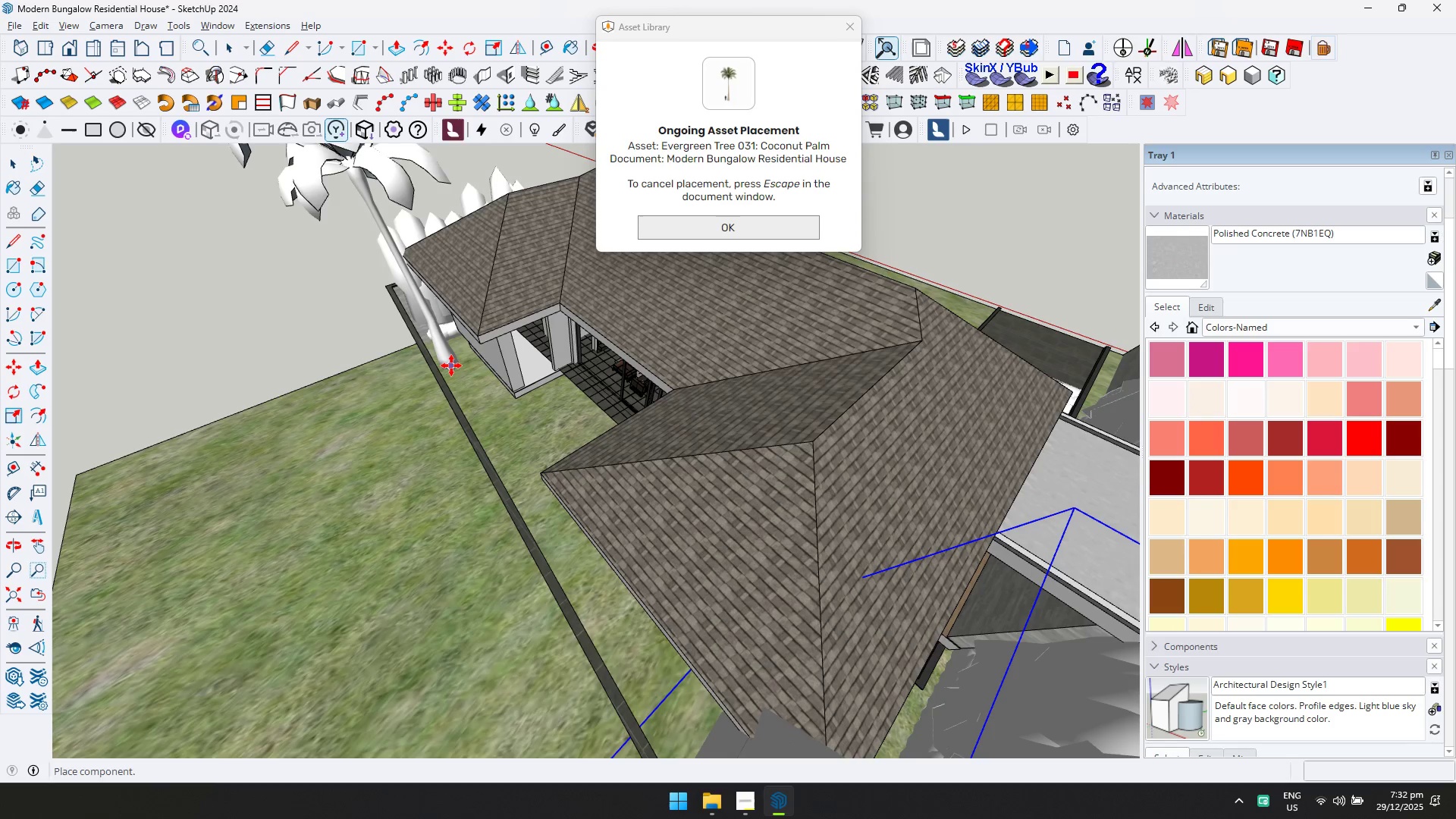 
left_click([447, 355])
 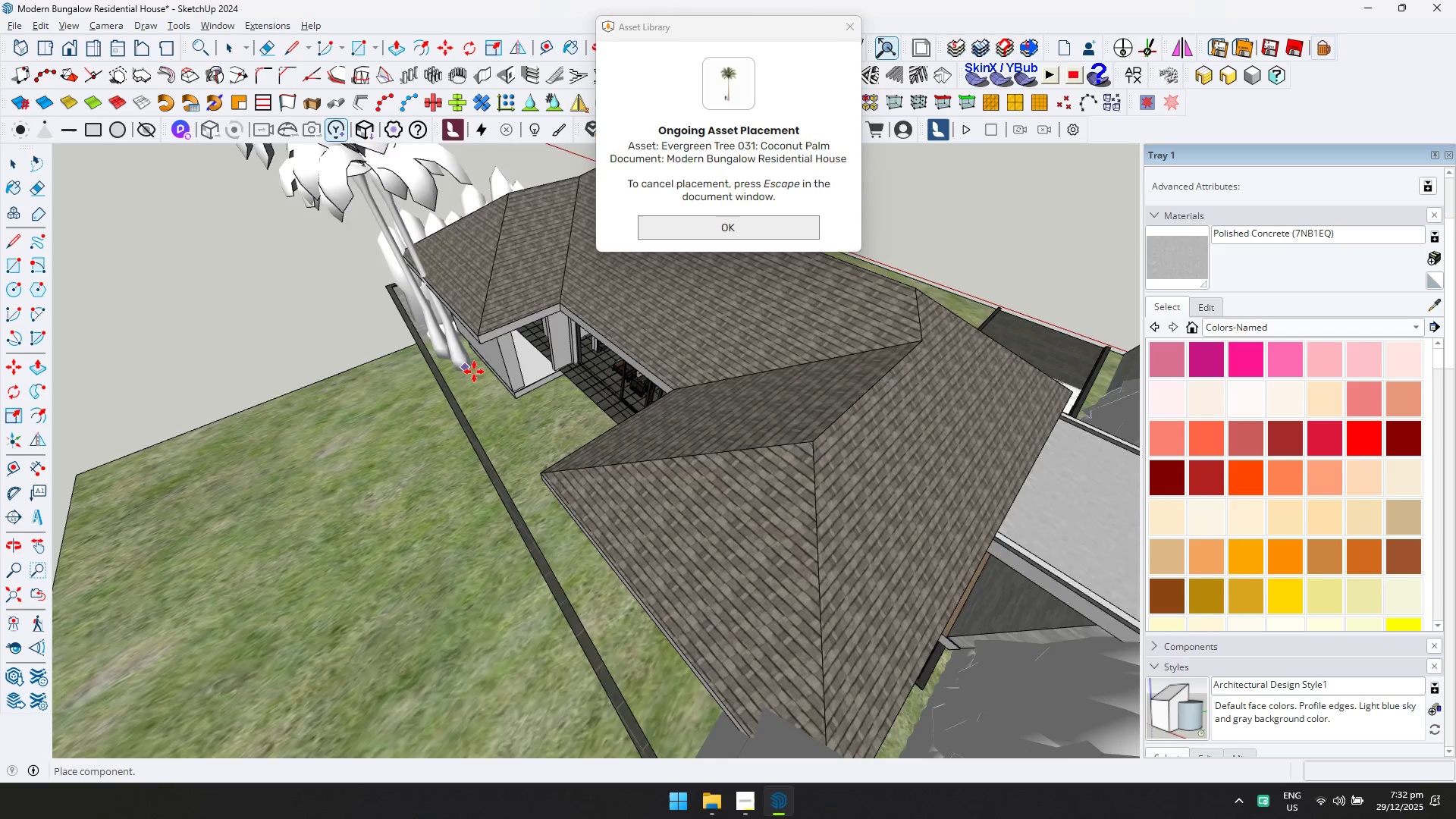 
scroll: coordinate [523, 384], scroll_direction: down, amount: 13.0
 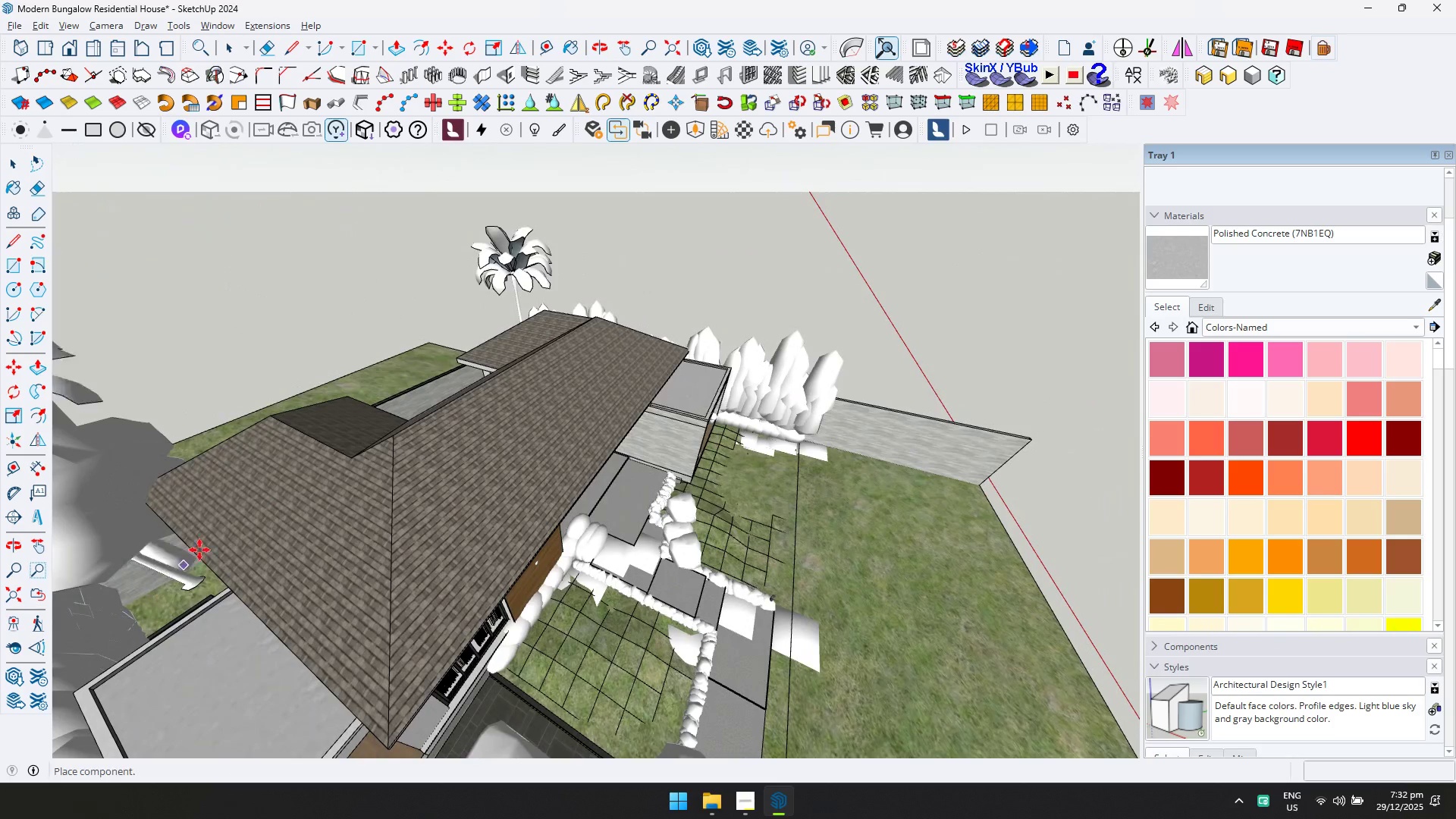 
left_click([692, 127])
 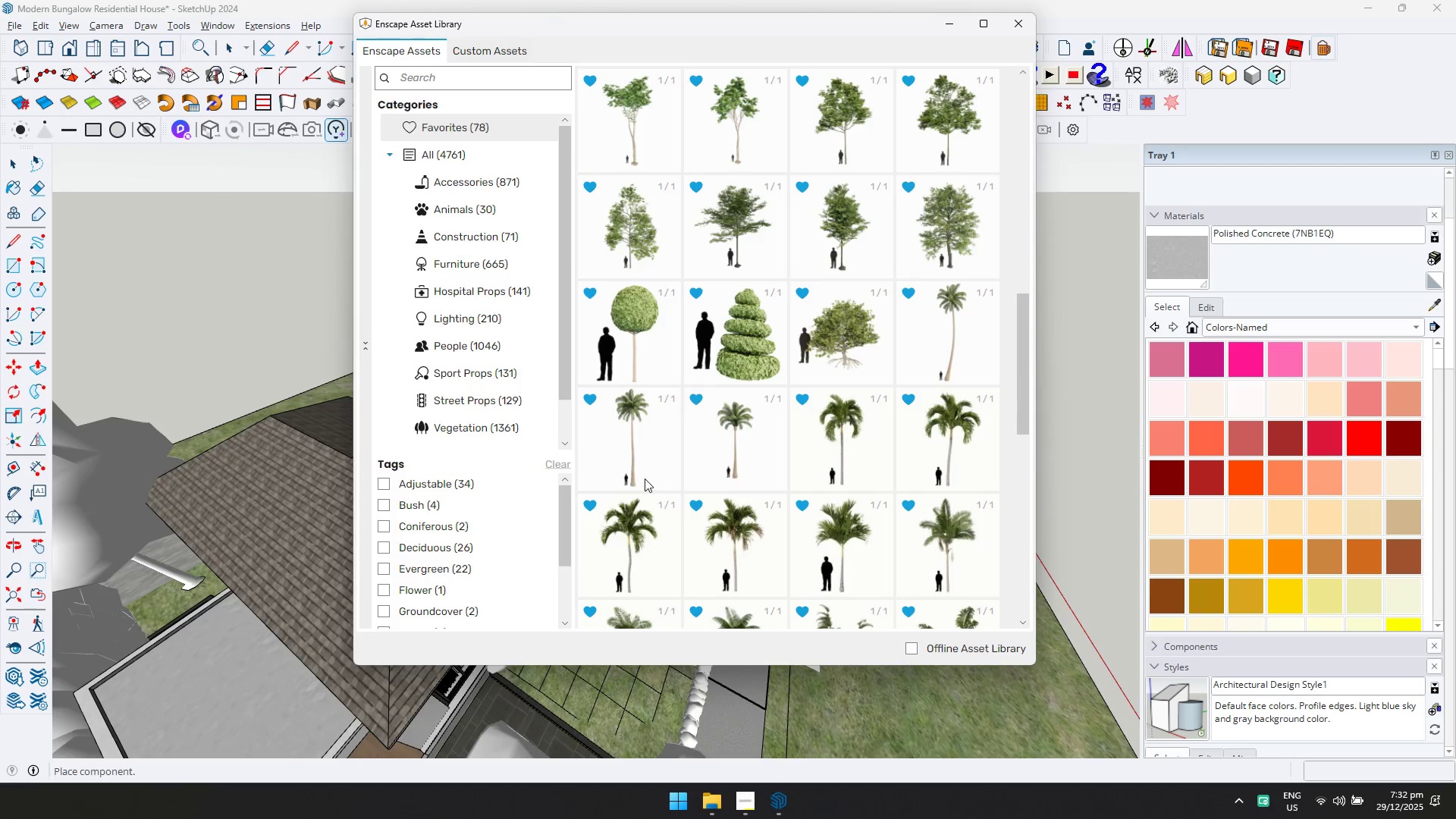 
double_click([643, 473])
 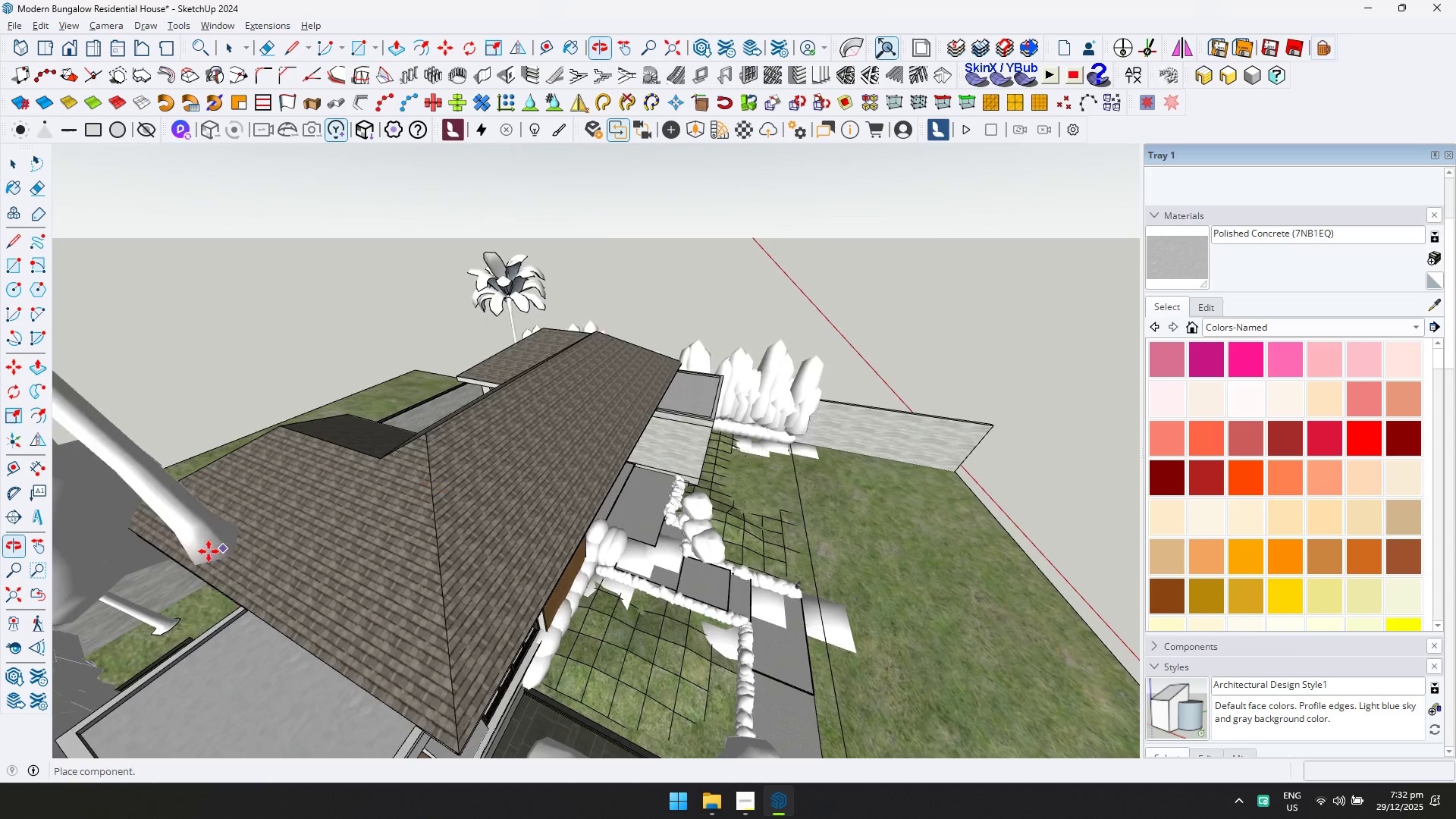 
left_click([136, 656])
 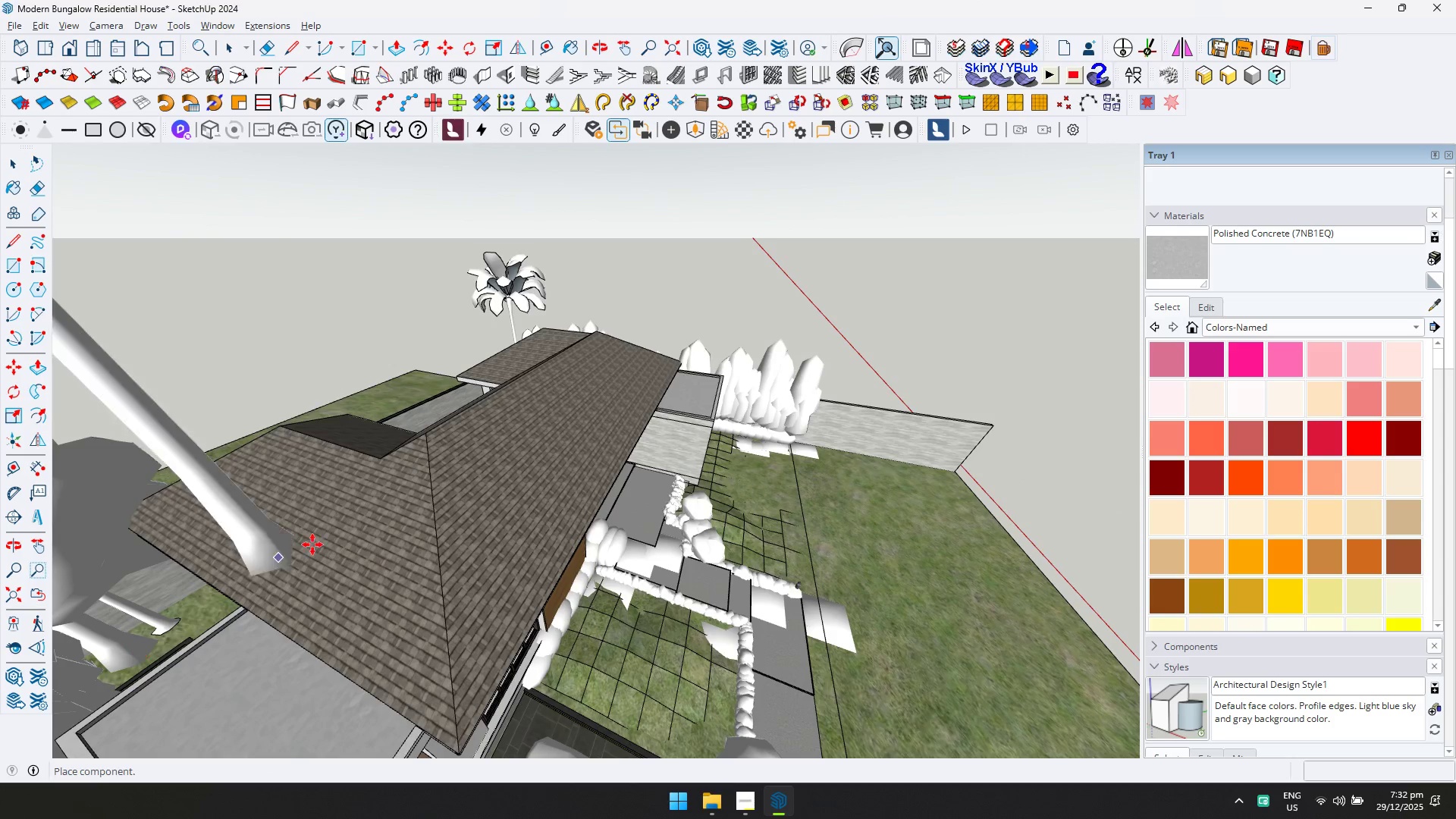 
scroll: coordinate [437, 465], scroll_direction: down, amount: 4.0
 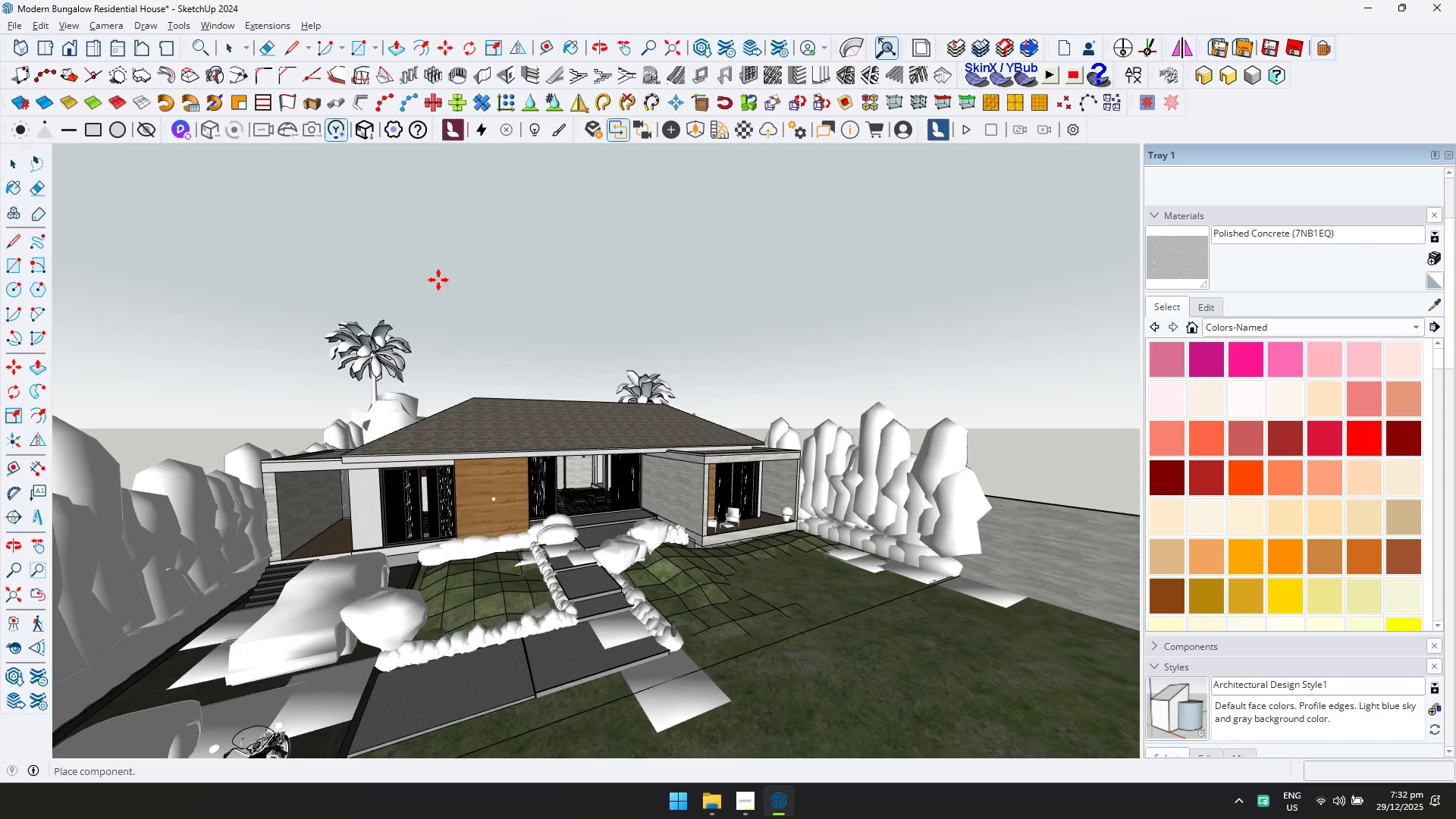 
key(Escape)
 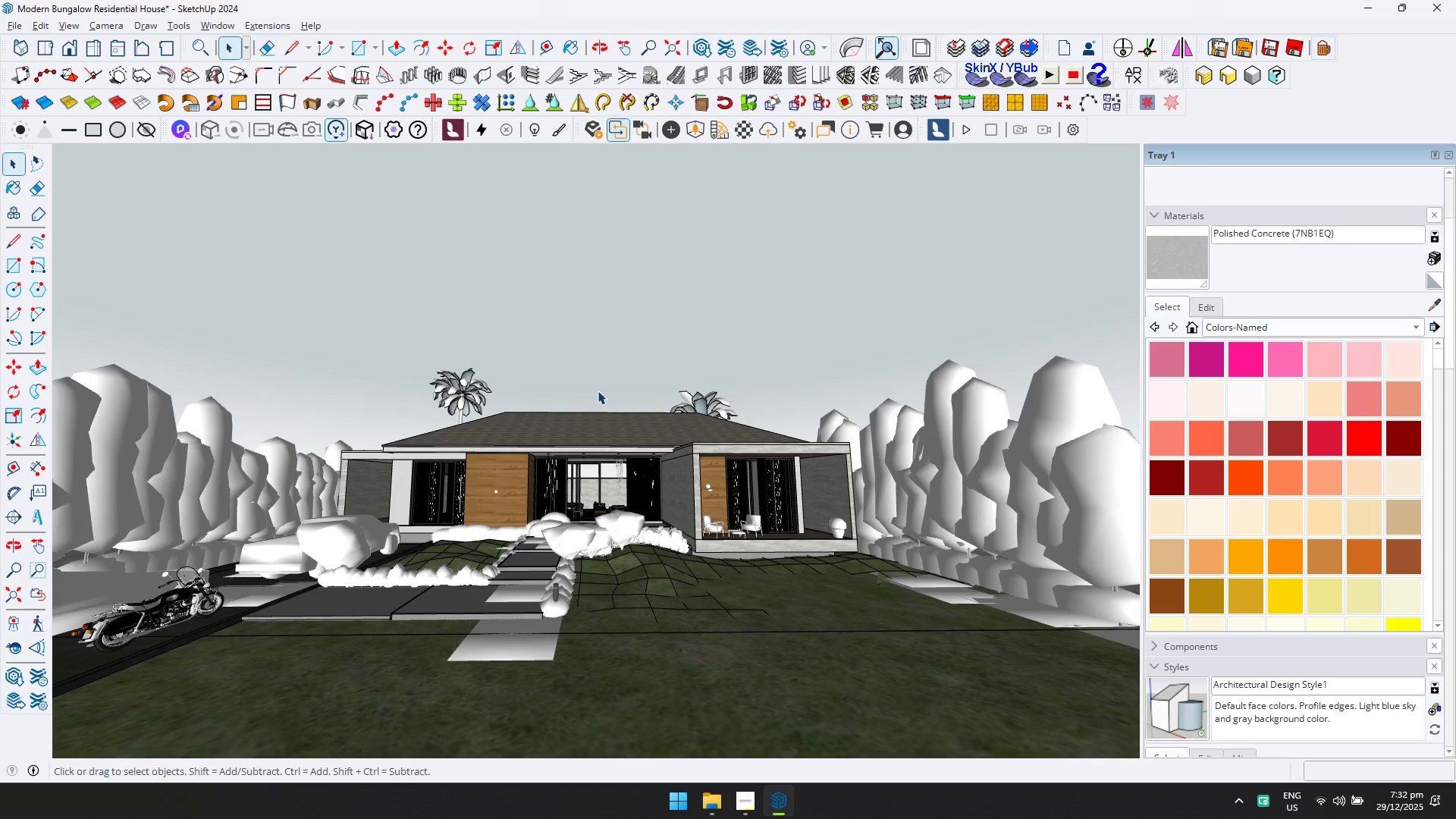 
key(Control+S)
 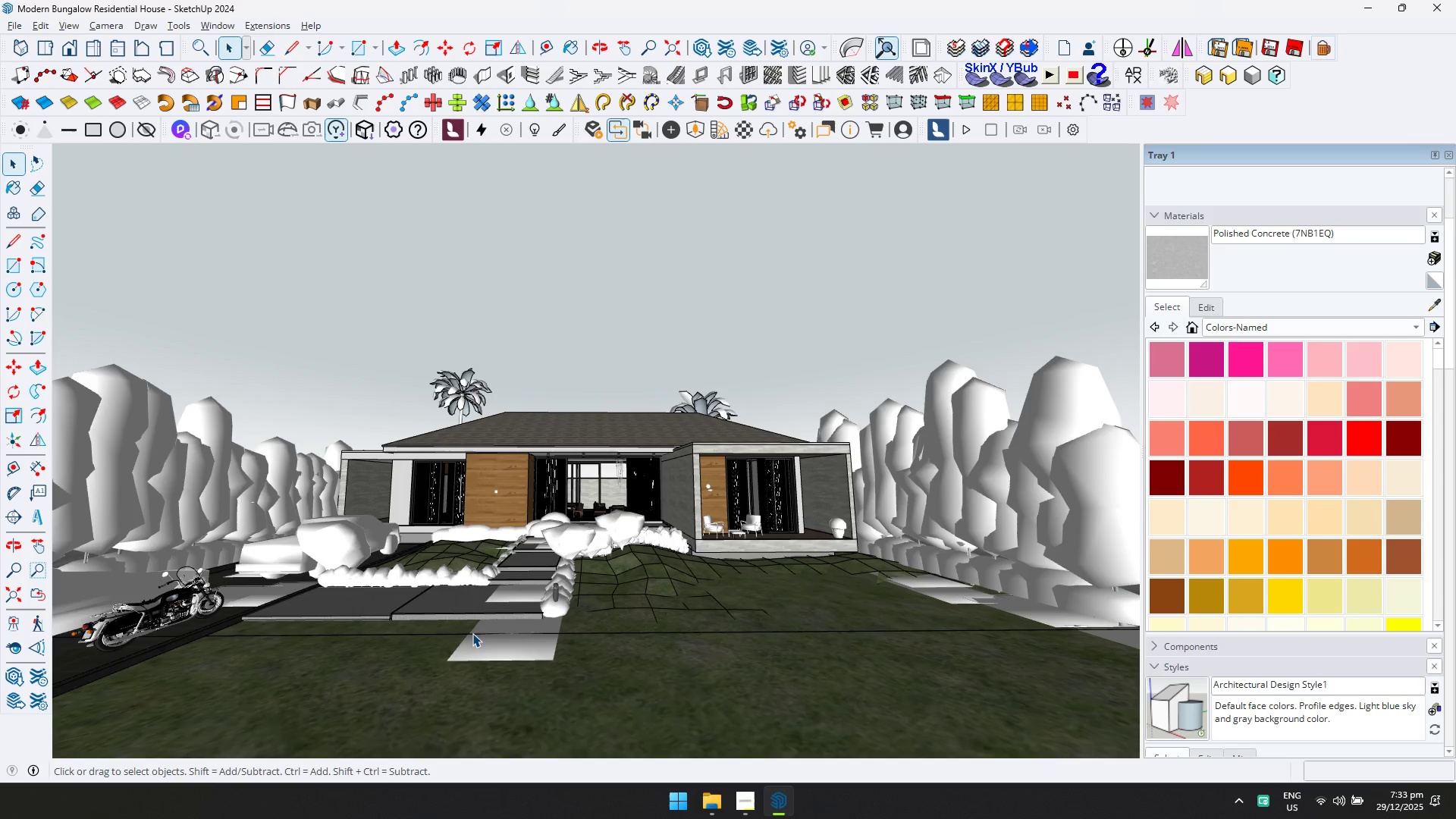 
wait(62.81)
 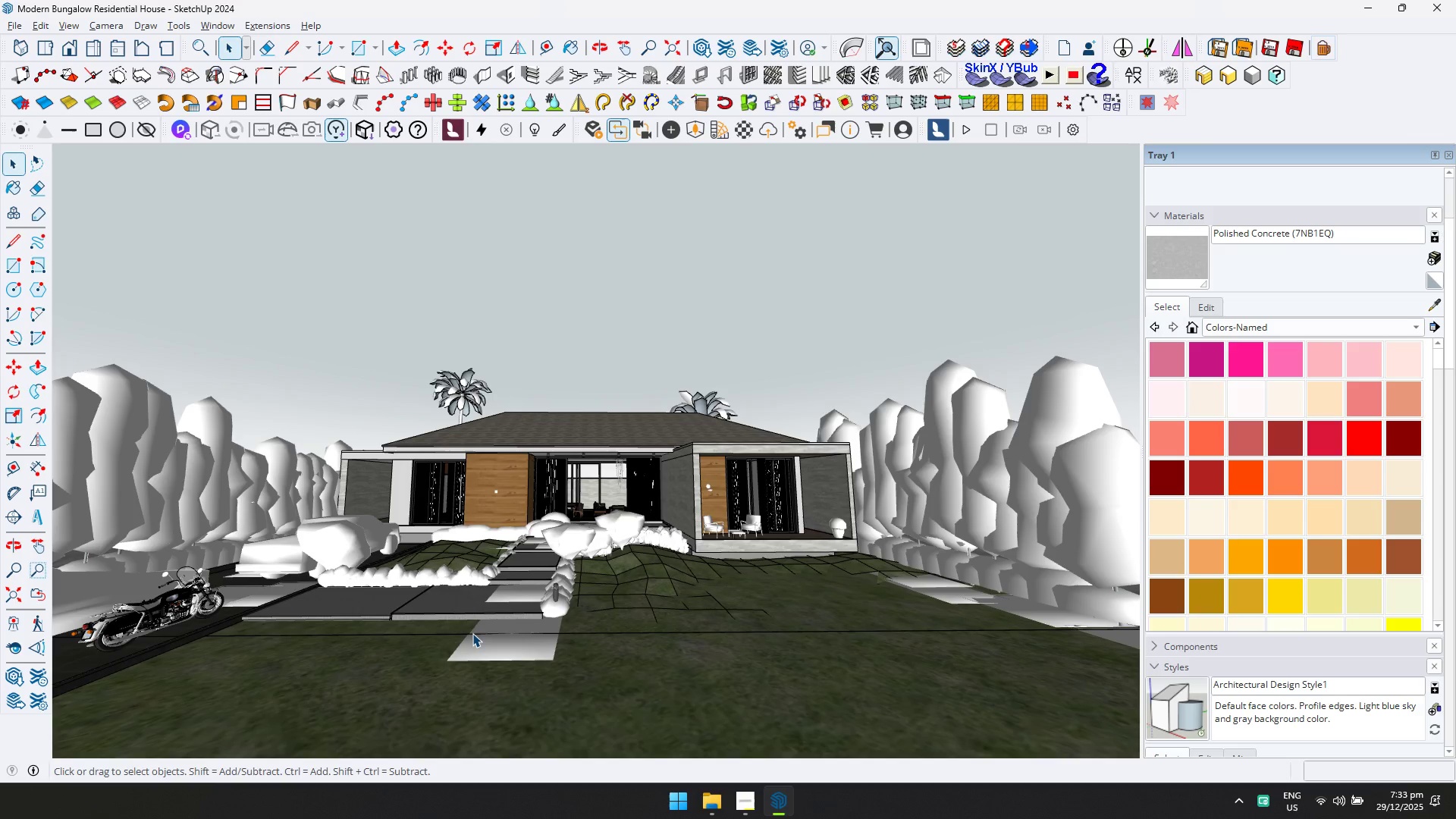 
scroll: coordinate [523, 424], scroll_direction: down, amount: 1.0
 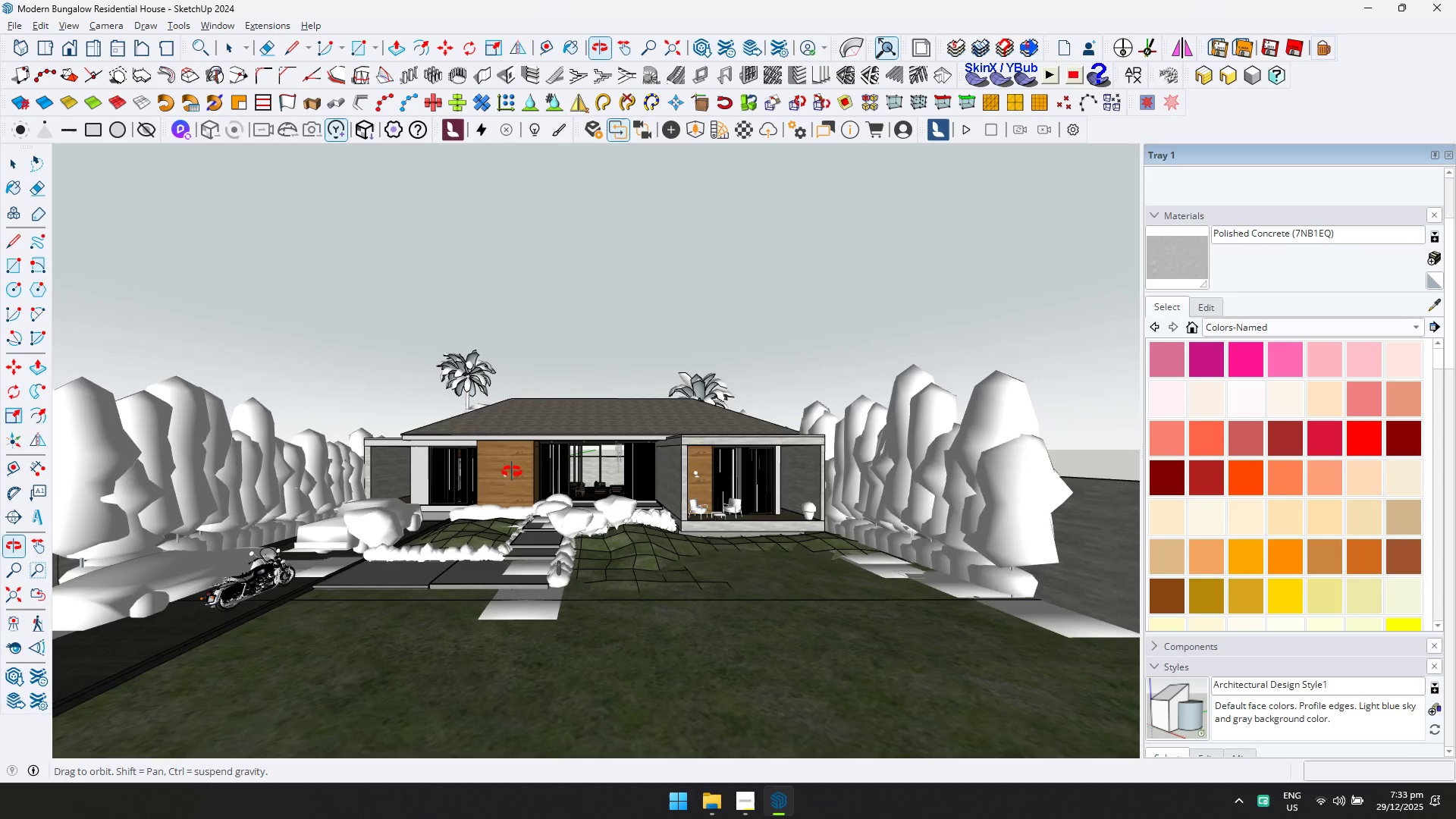 
scroll: coordinate [563, 519], scroll_direction: none, amount: 0.0